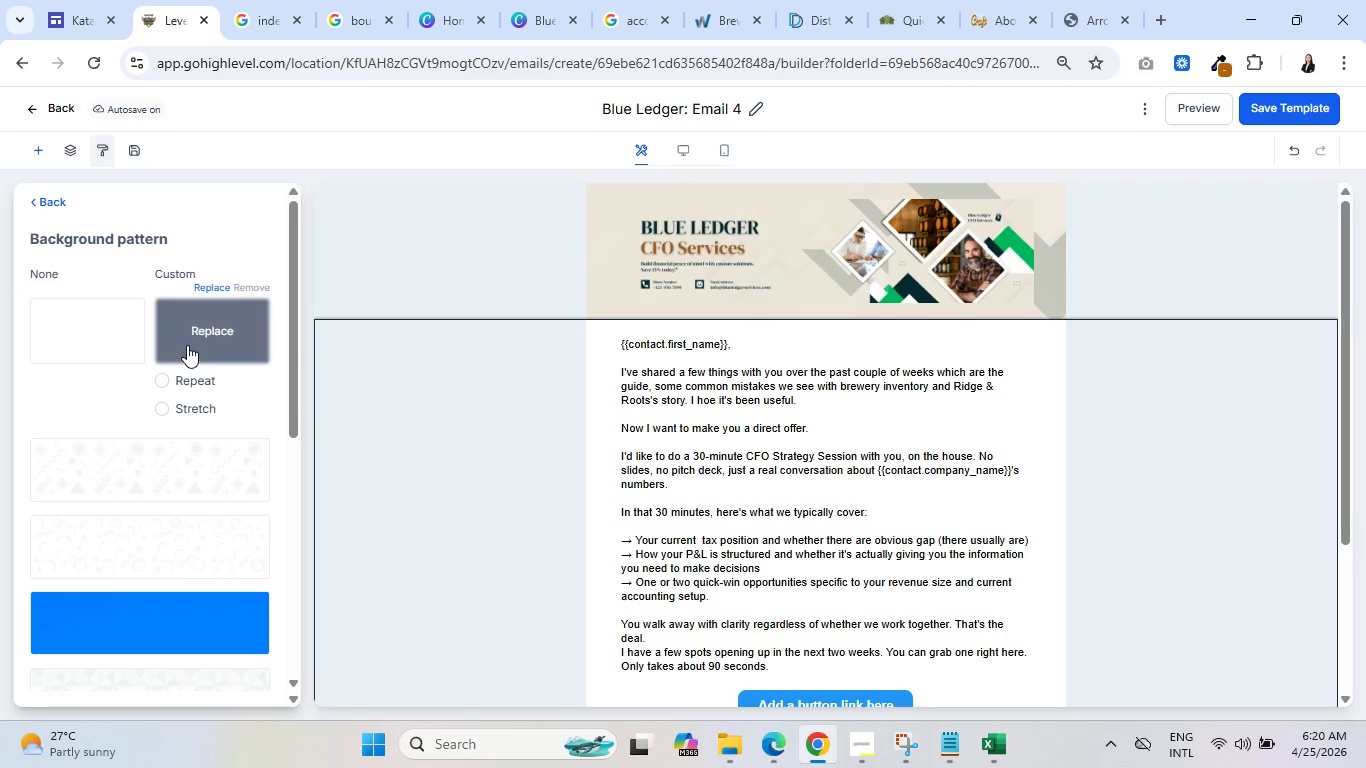 
left_click([195, 338])
 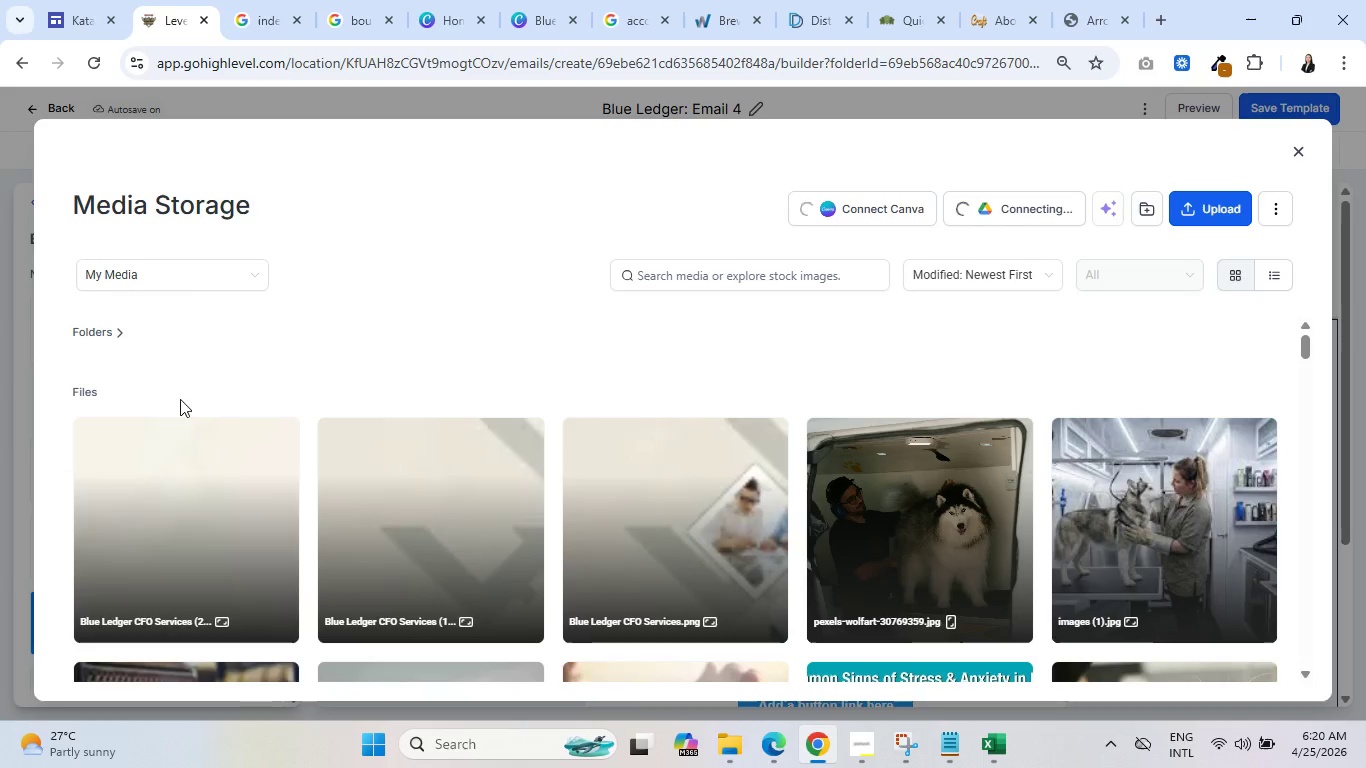 
left_click([172, 475])
 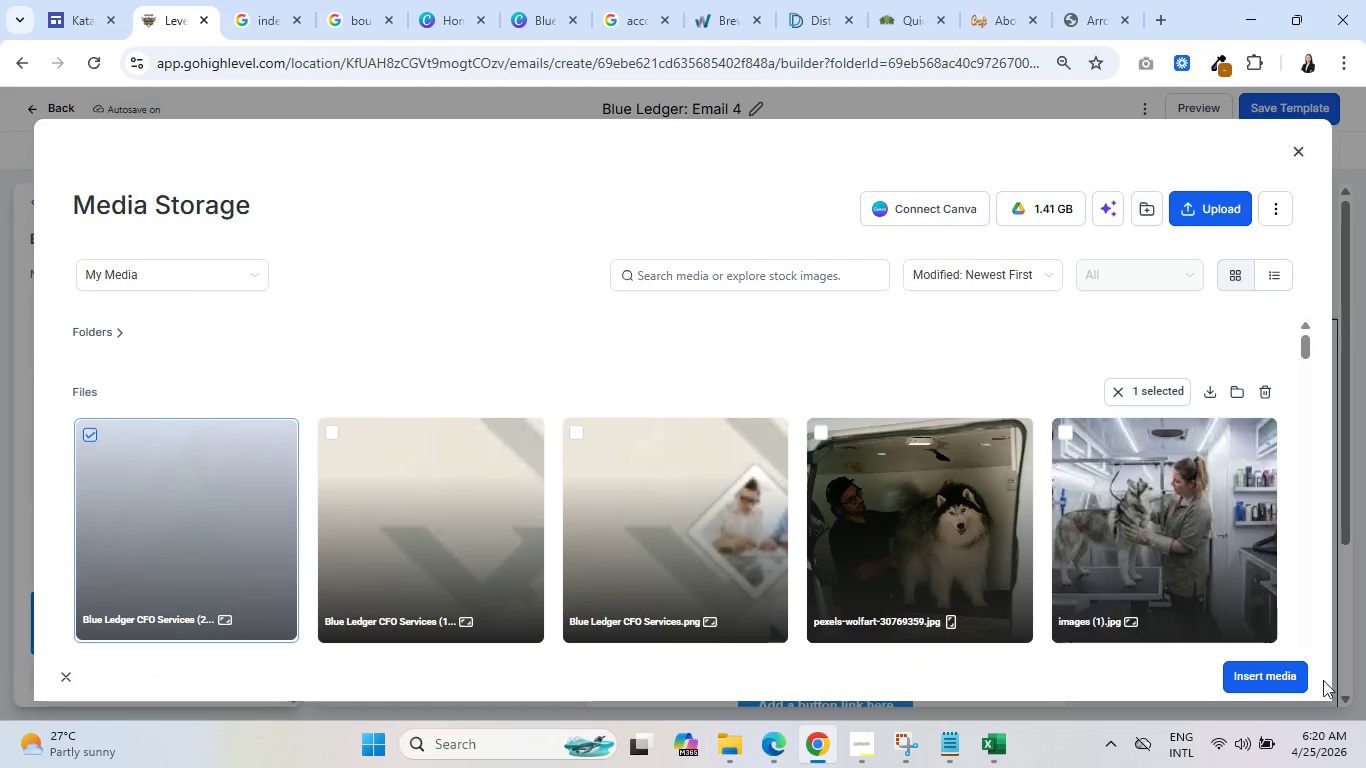 
left_click([1247, 660])
 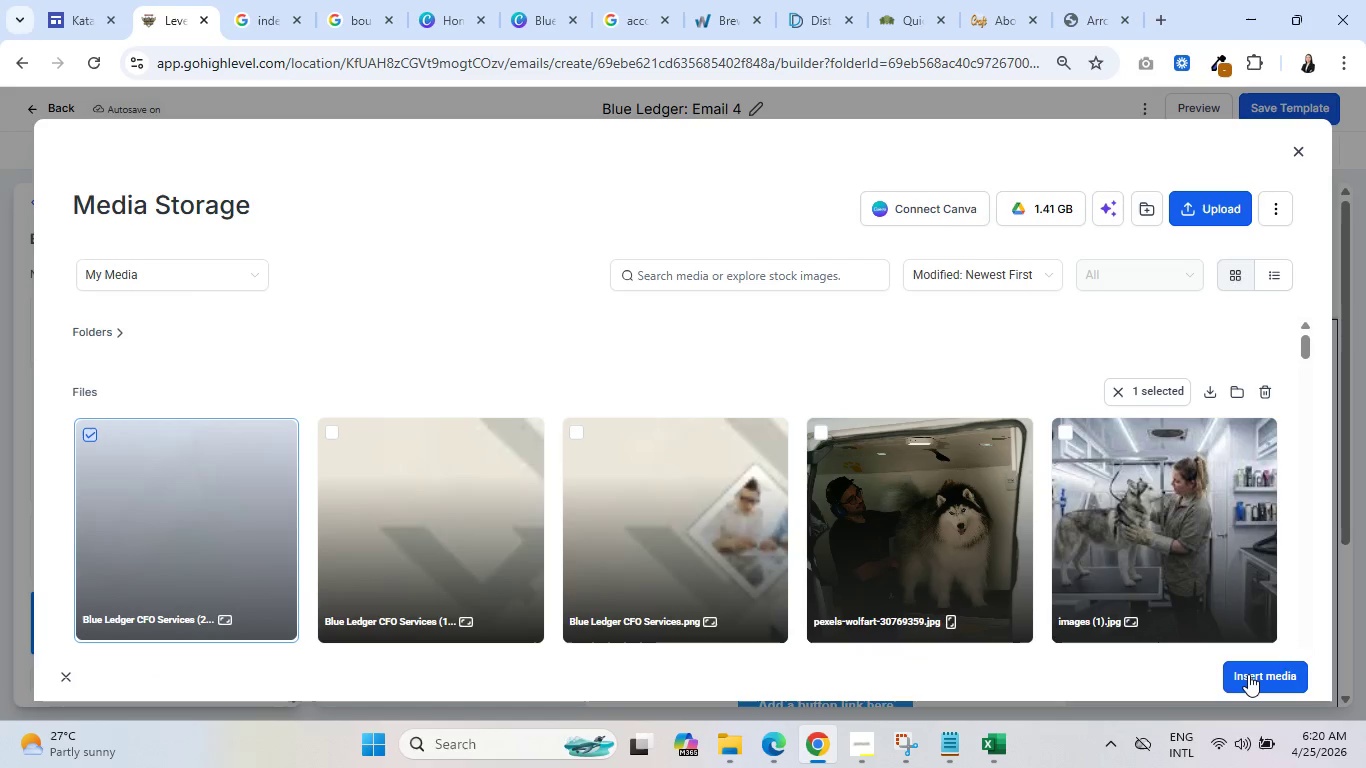 
double_click([1248, 674])
 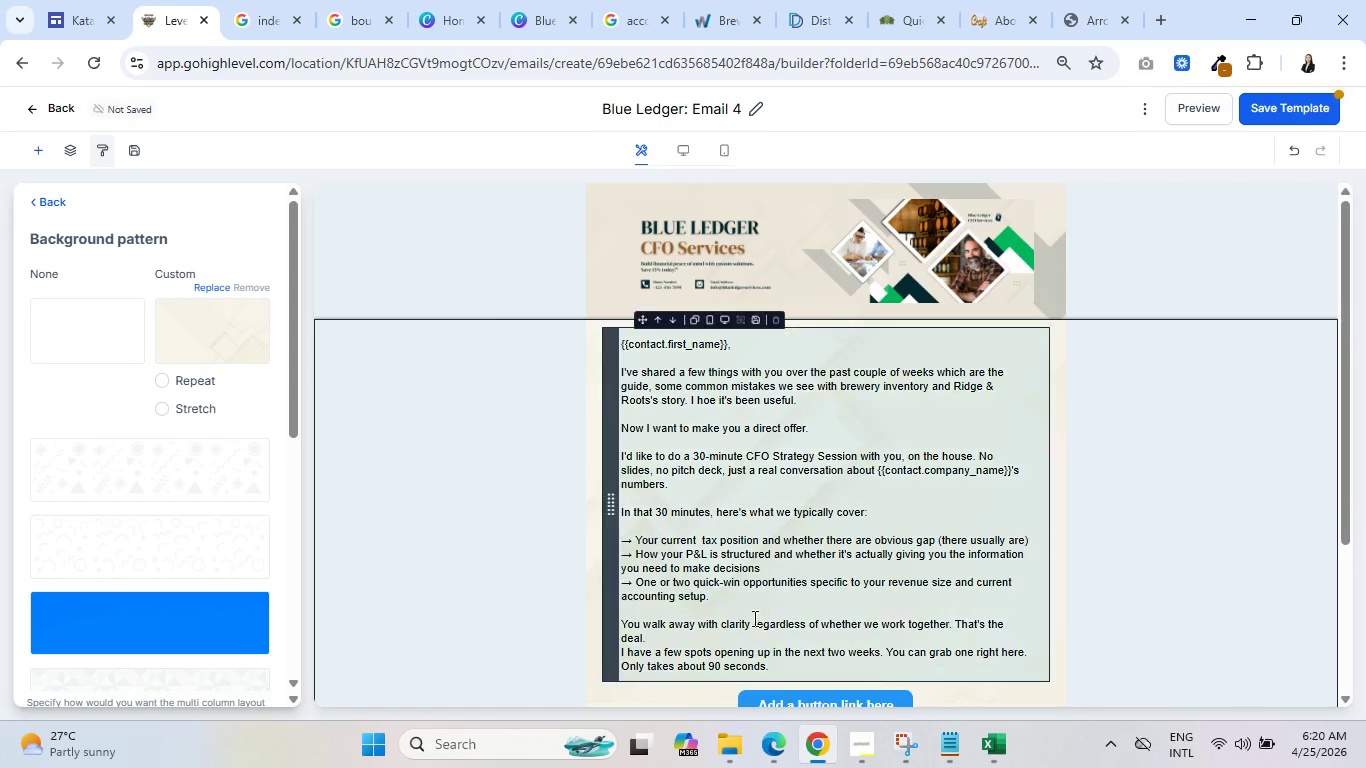 
scroll: coordinate [405, 561], scroll_direction: down, amount: 6.0
 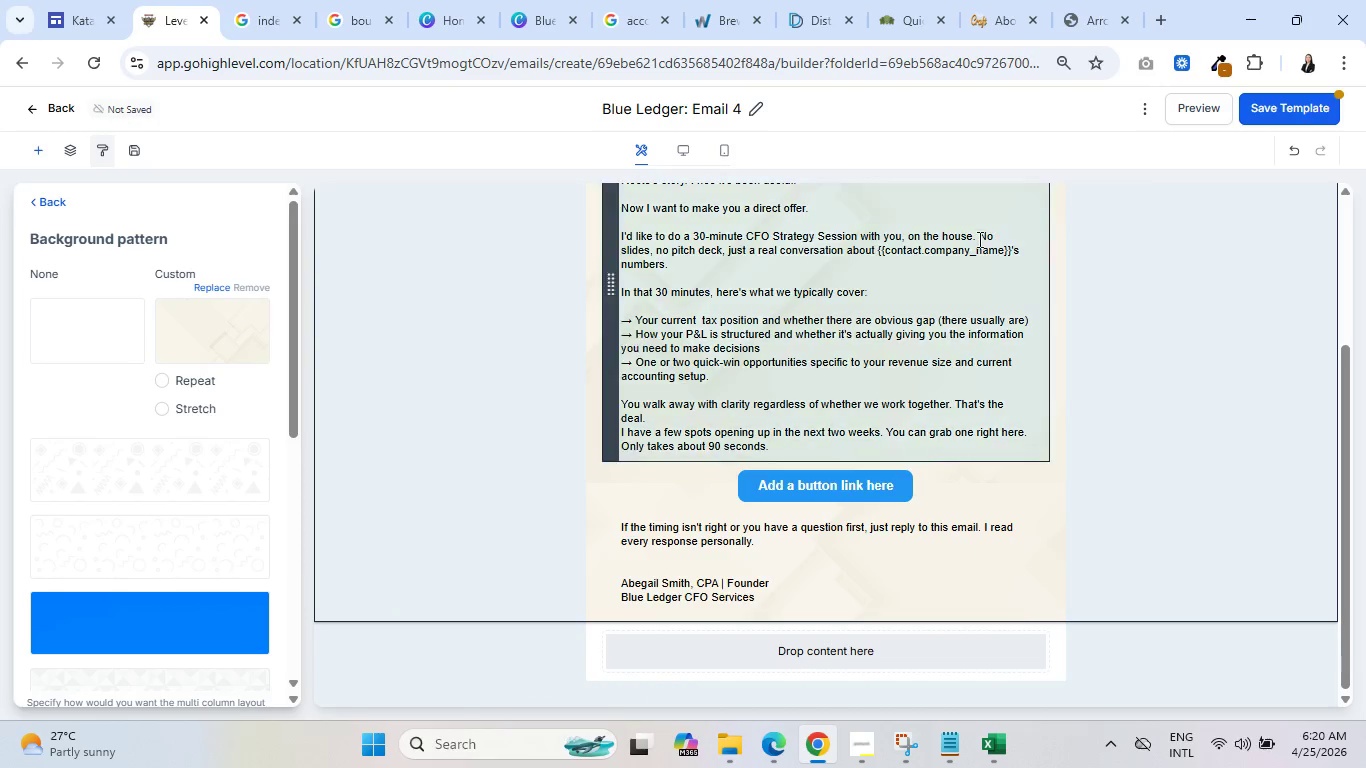 
left_click([1268, 114])
 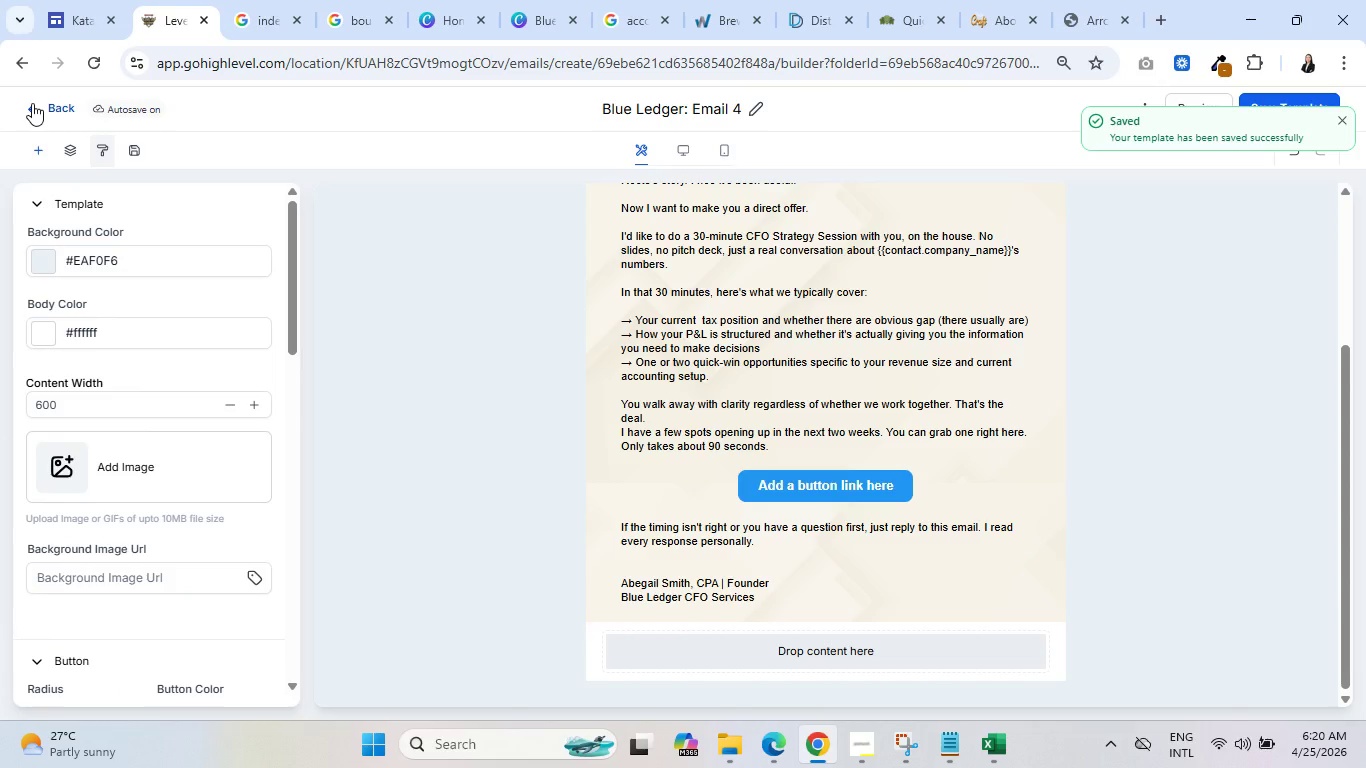 
wait(6.42)
 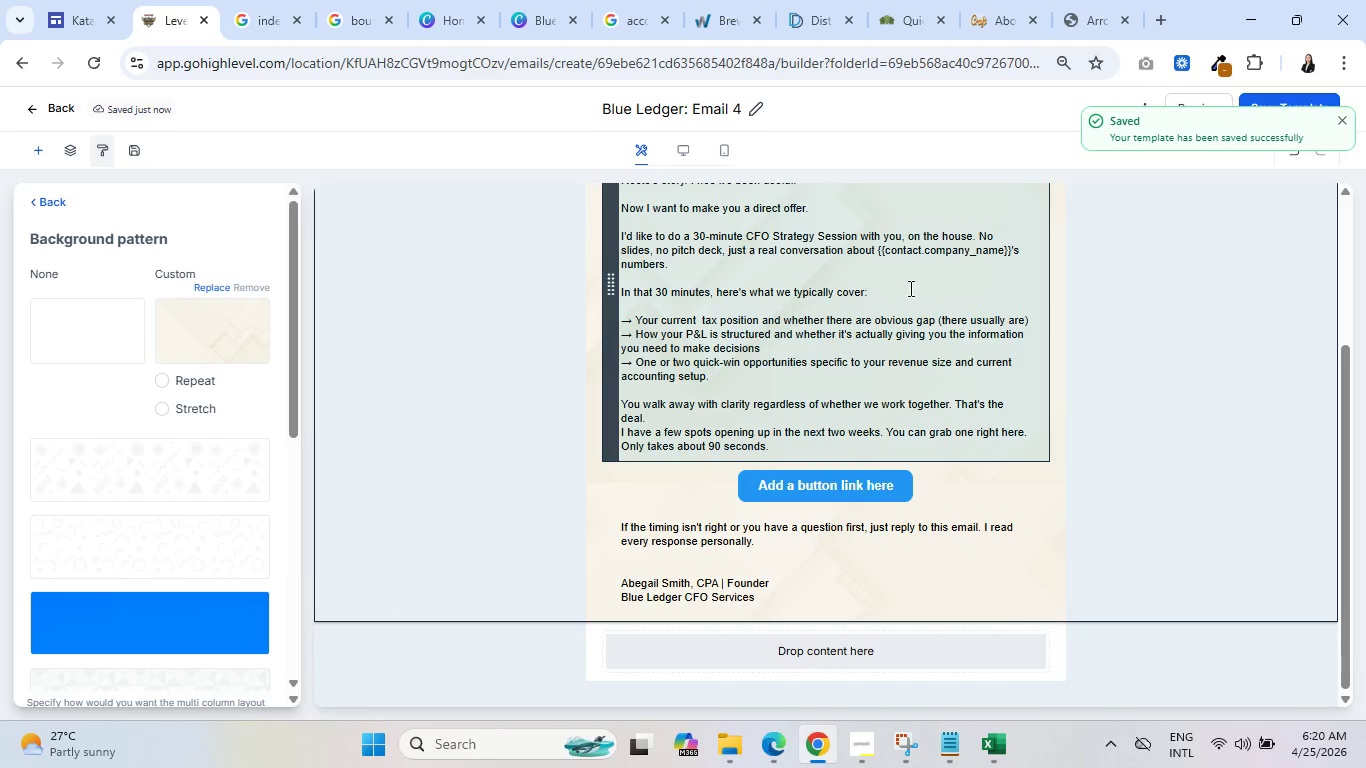 
left_click([32, 103])
 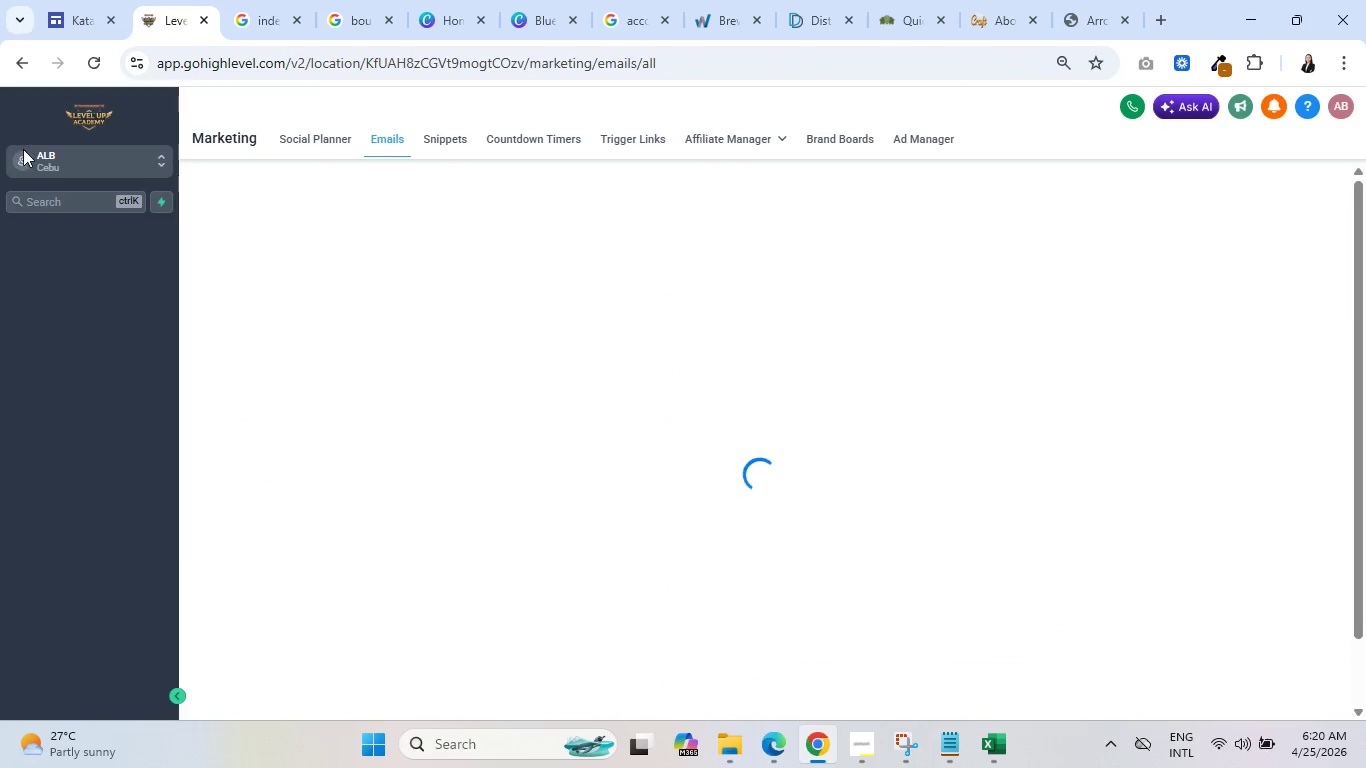 
mouse_move([25, 180])
 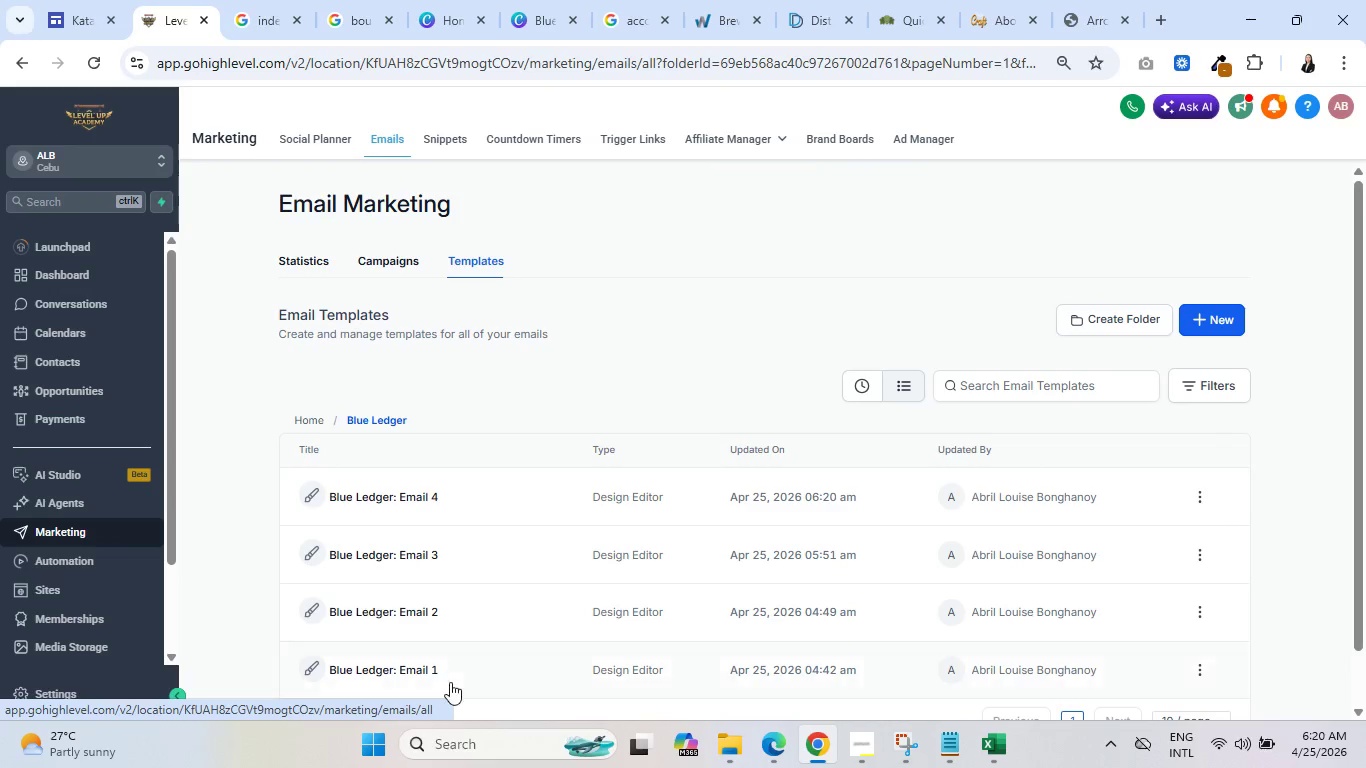 
left_click([418, 665])
 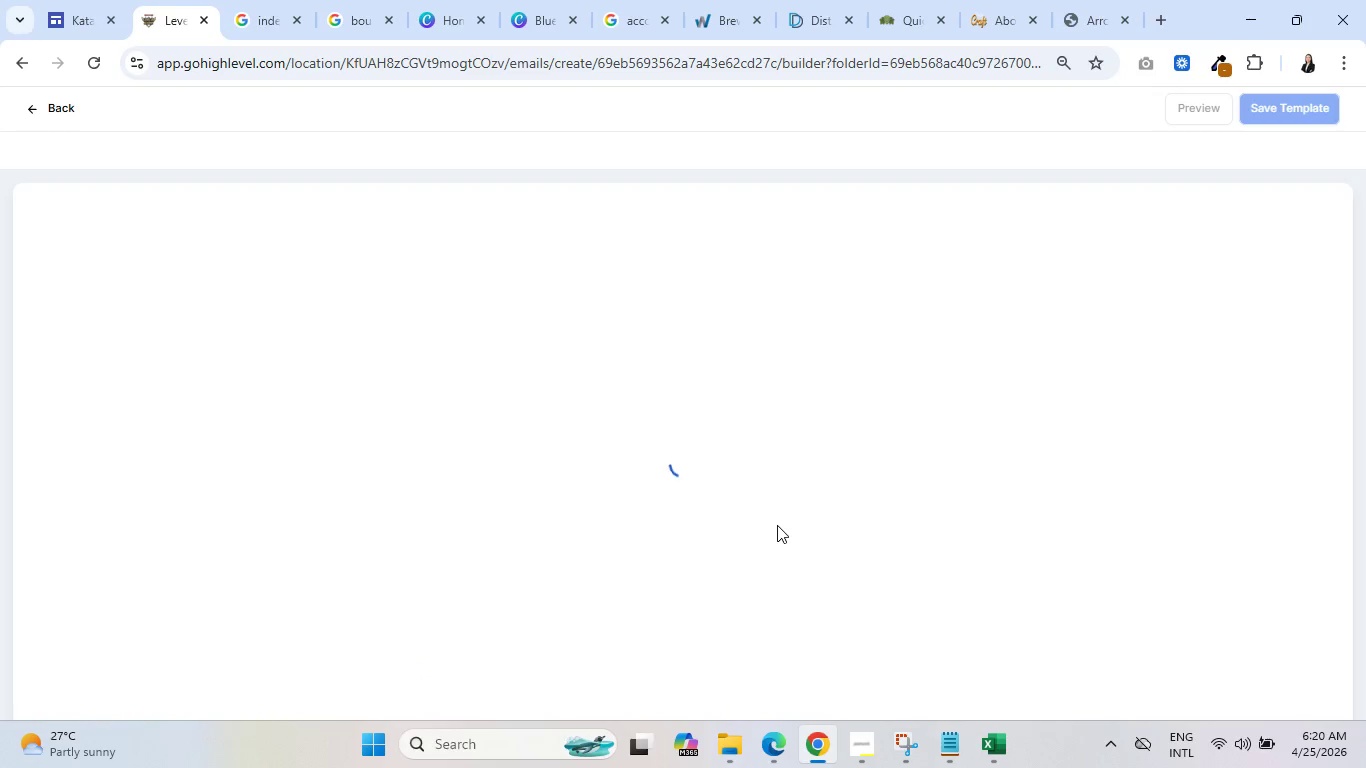 
wait(5.67)
 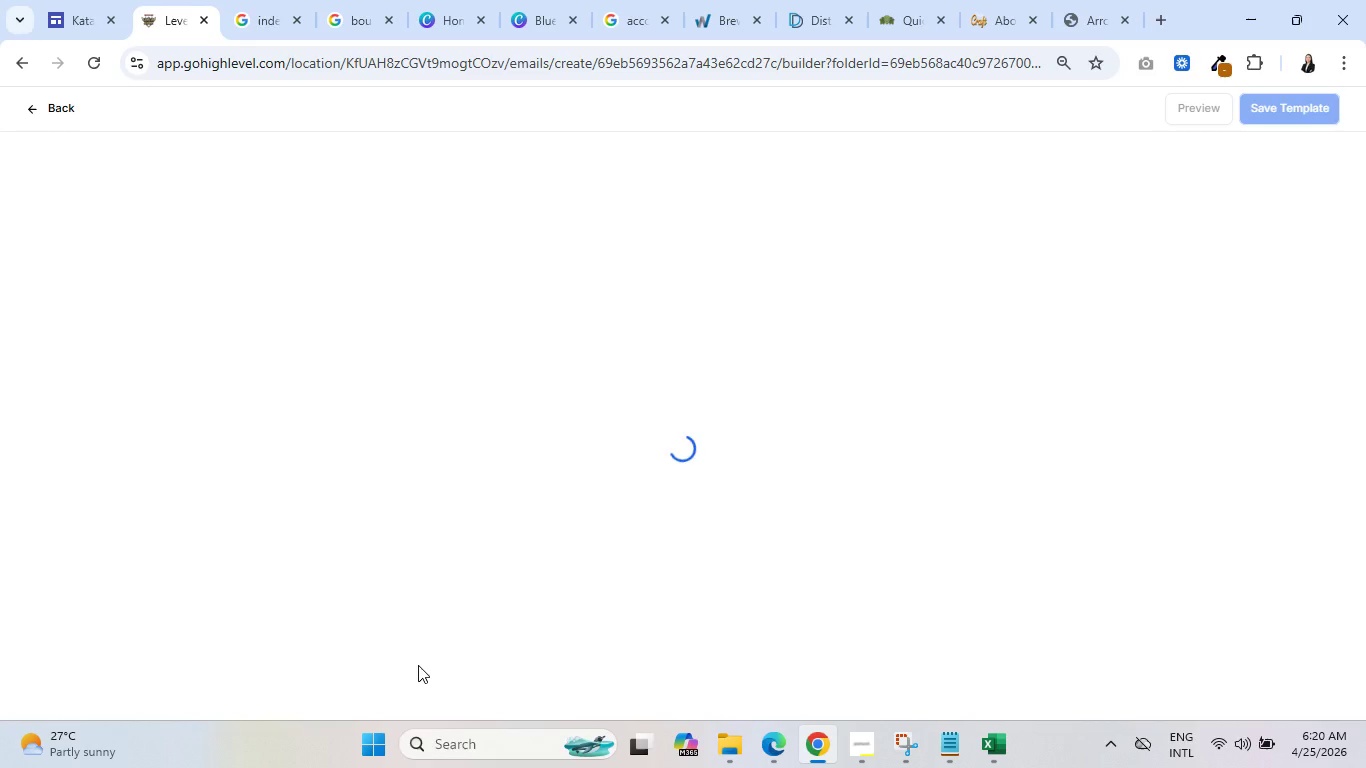 
scroll: coordinate [912, 538], scroll_direction: down, amount: 6.0
 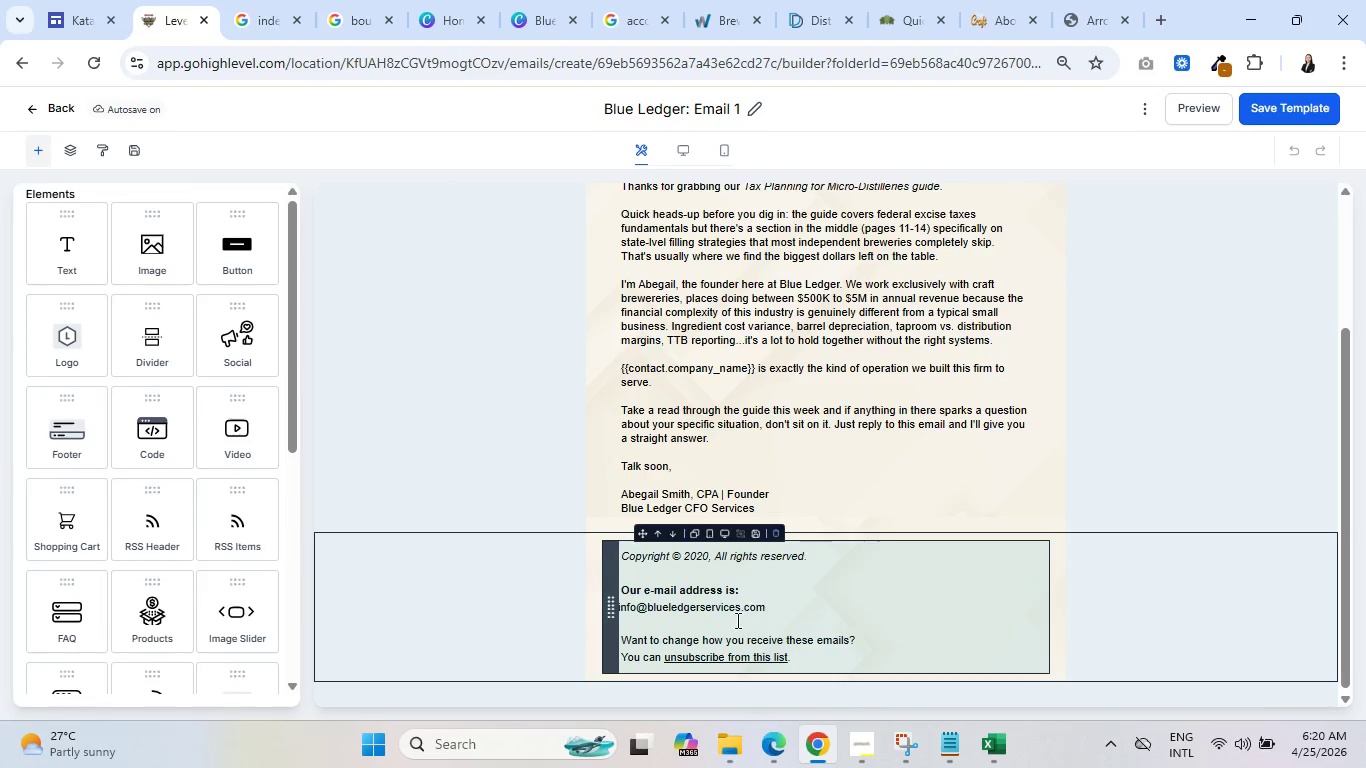 
left_click([736, 620])
 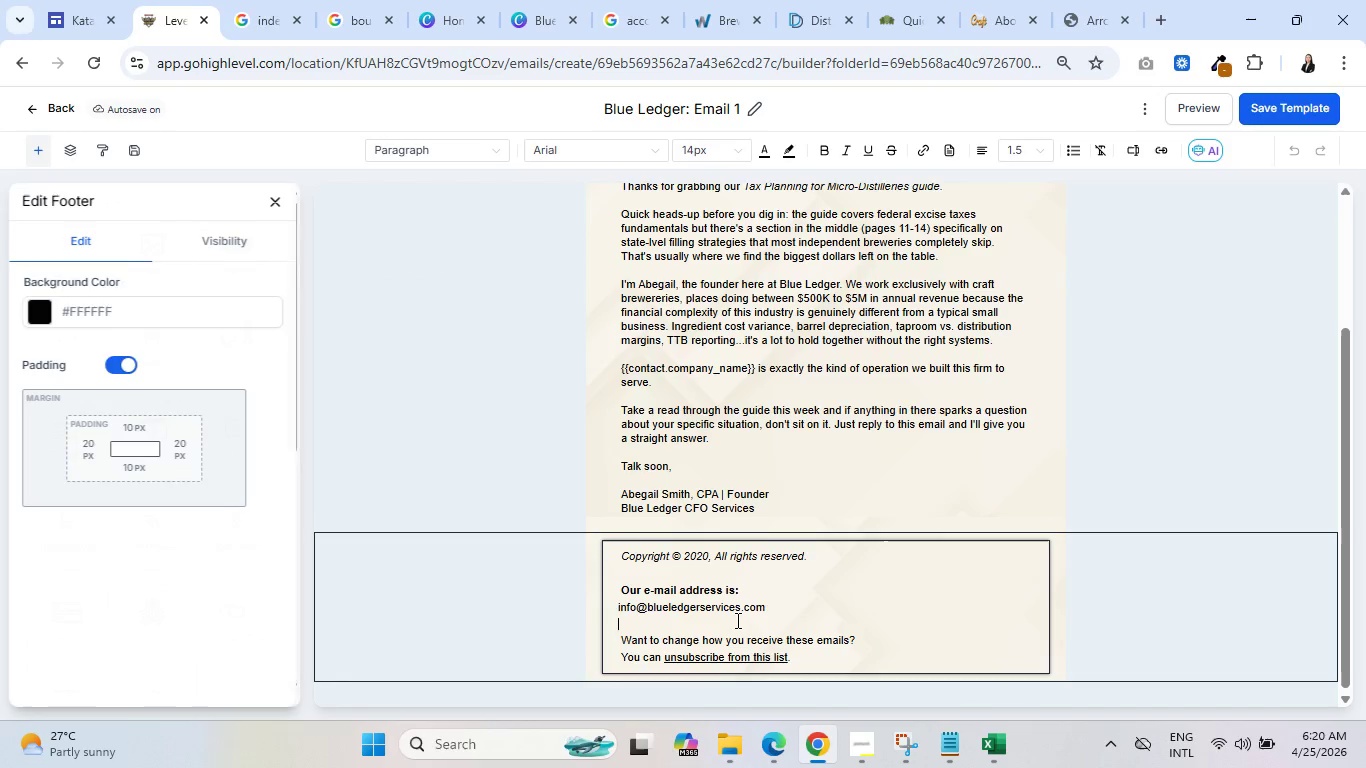 
key(Control+A)
 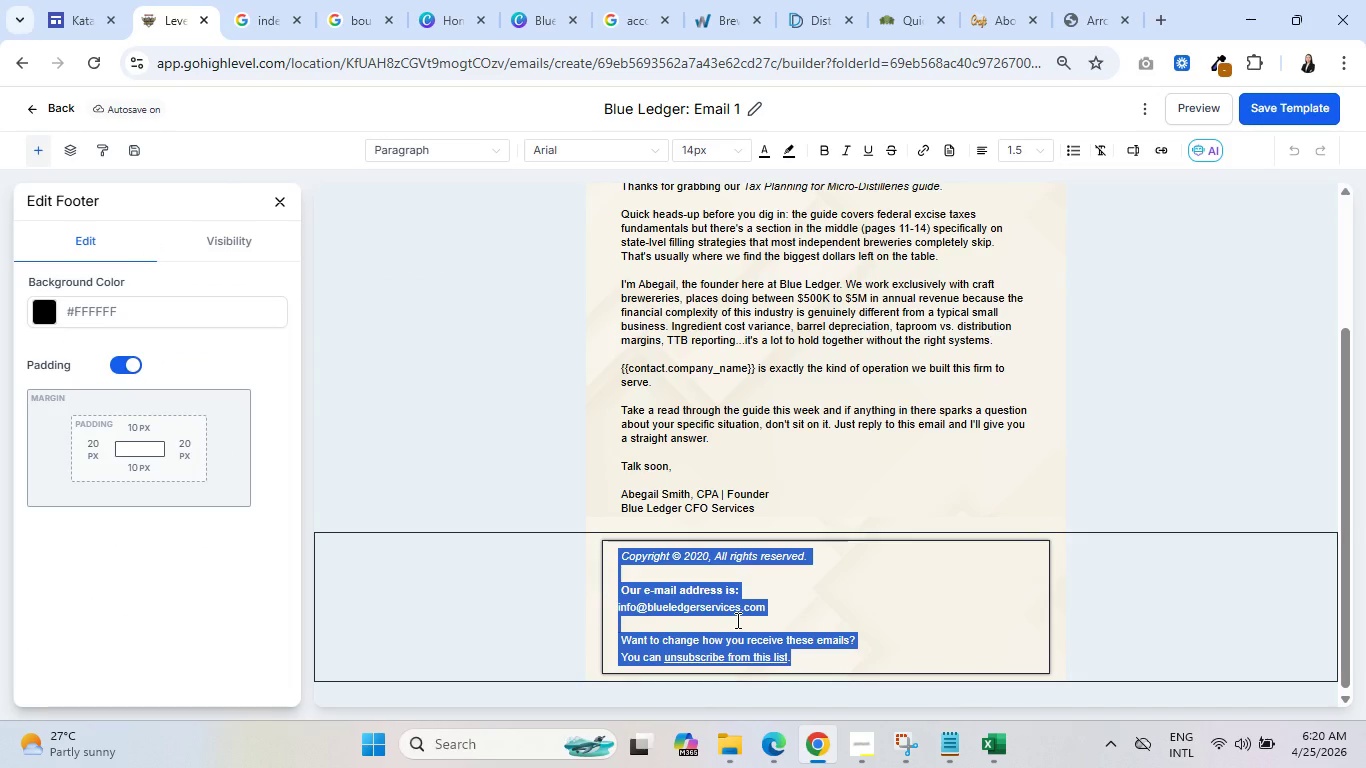 
key(Control+C)
 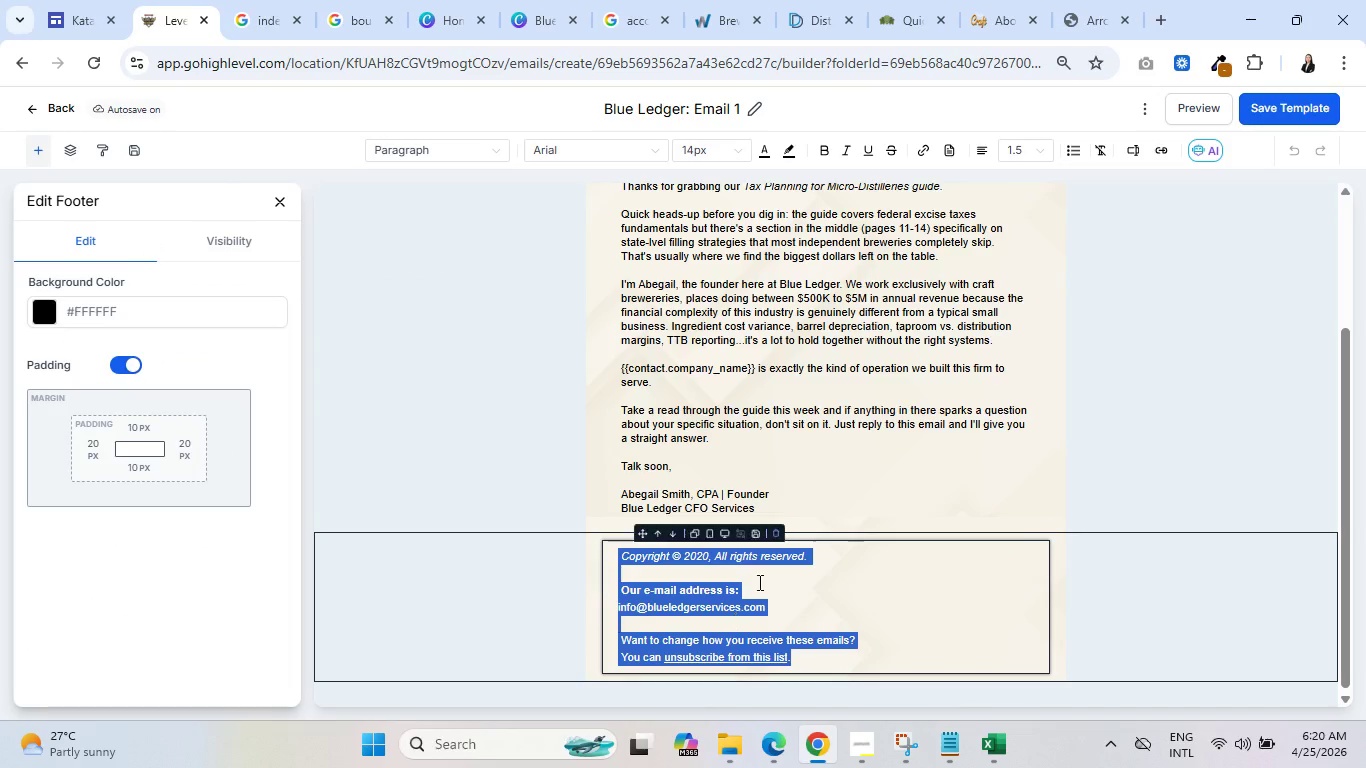 
key(Control+C)
 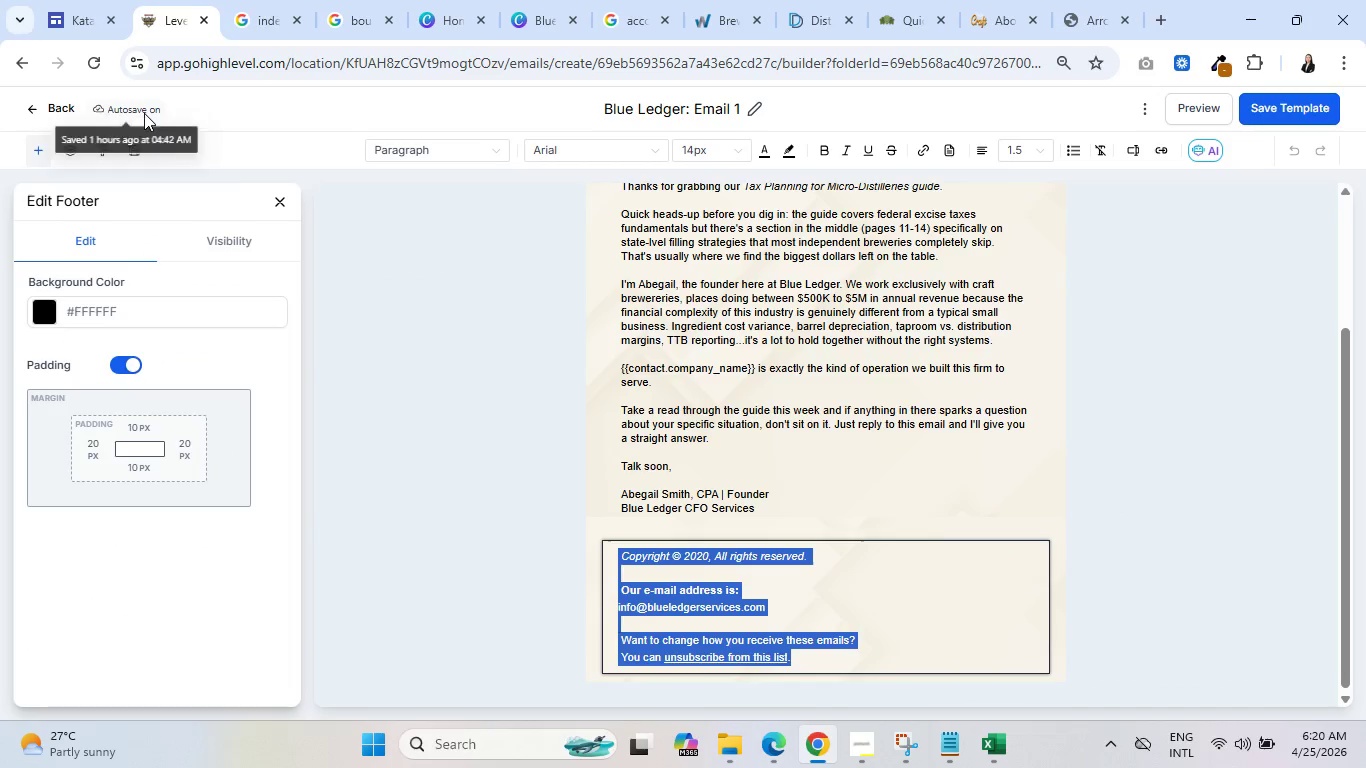 
double_click([142, 111])
 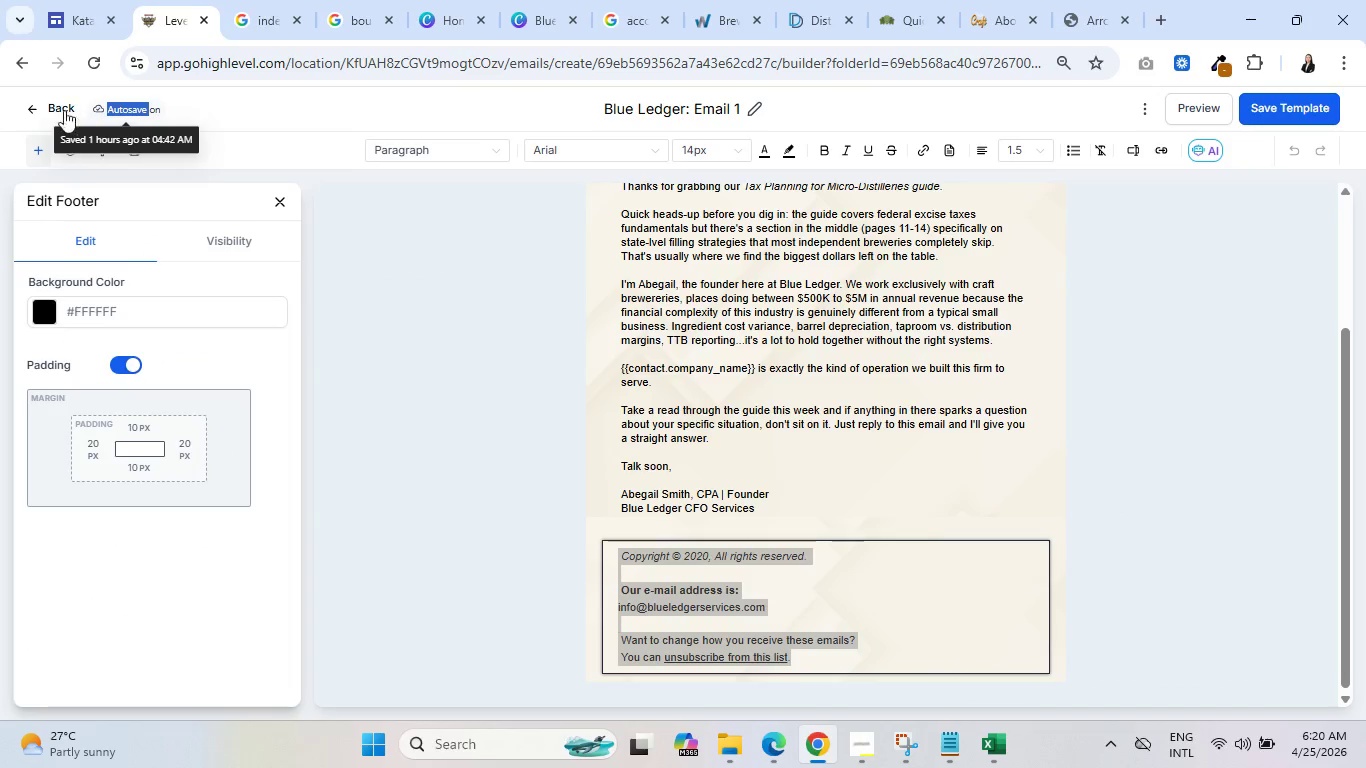 
left_click([59, 106])
 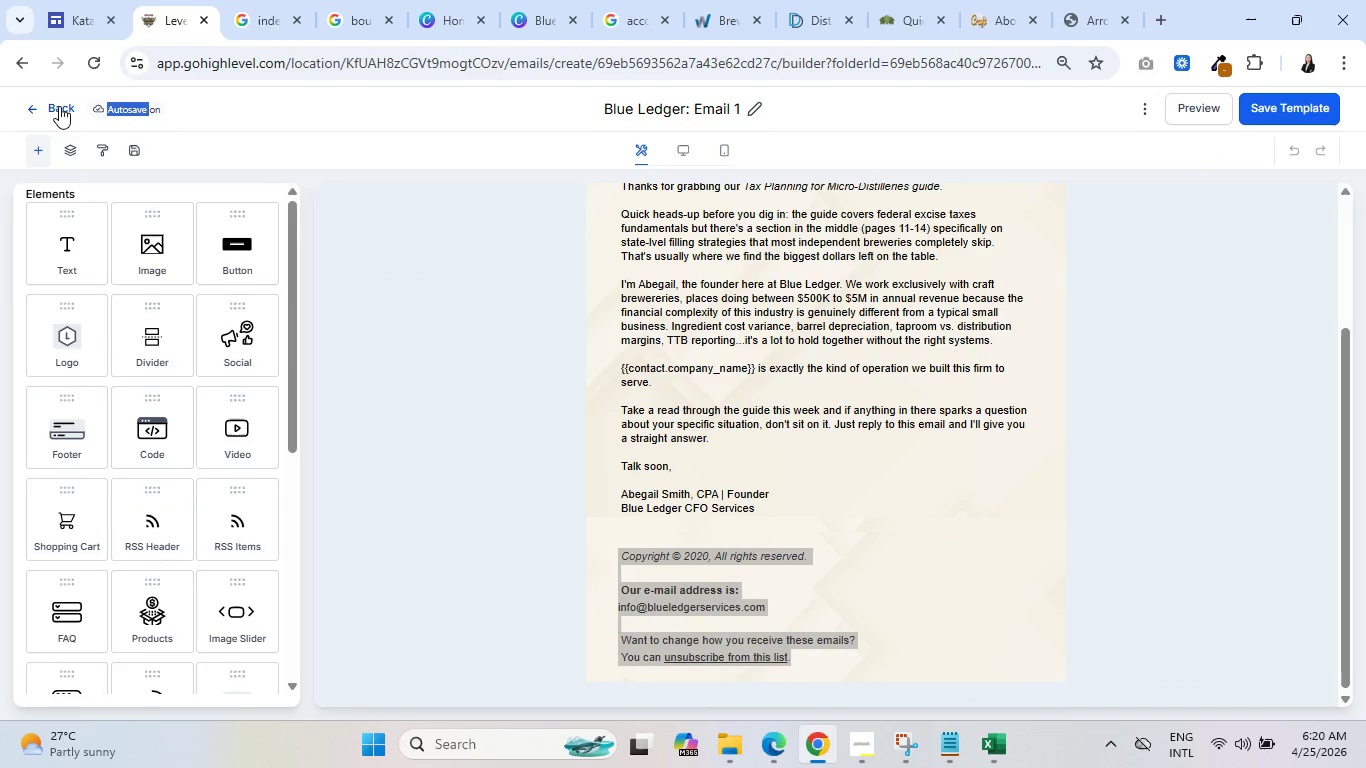 
left_click([59, 106])
 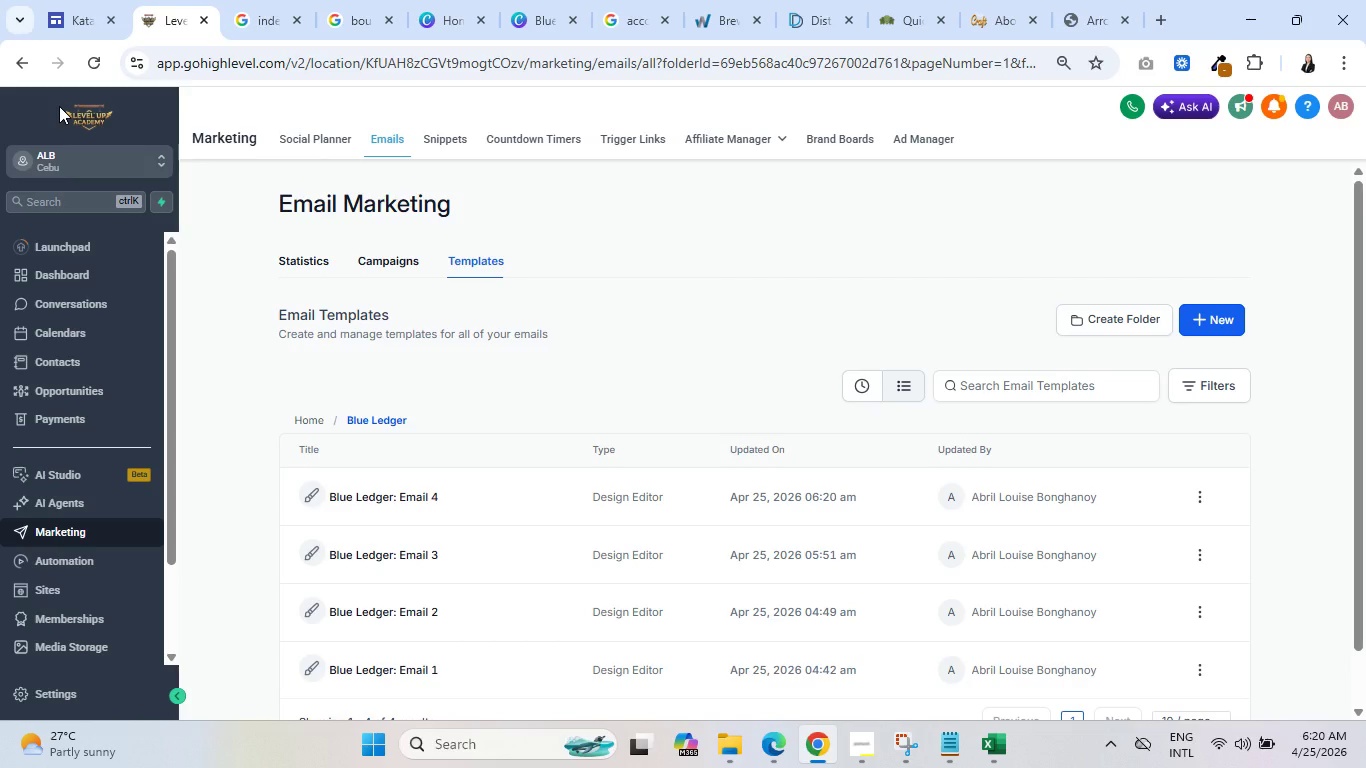 
wait(5.55)
 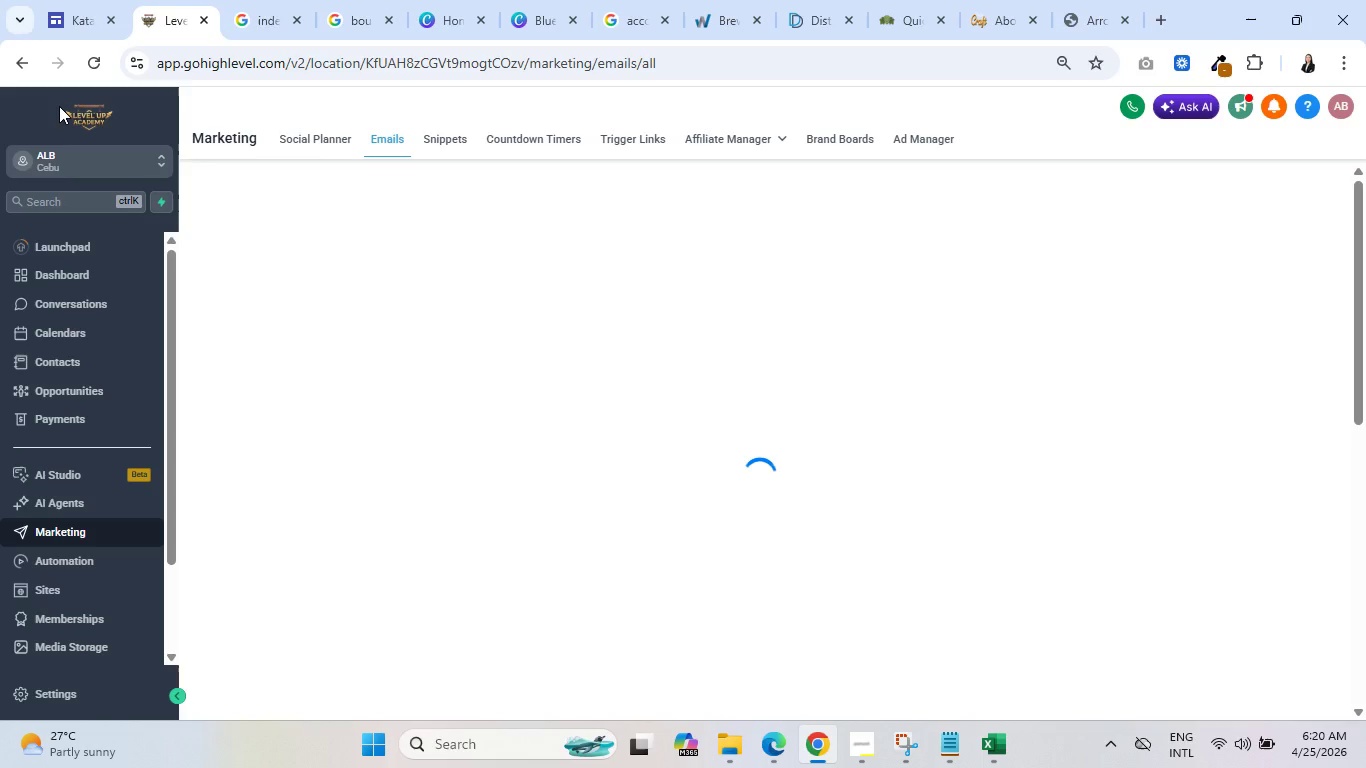 
left_click([401, 496])
 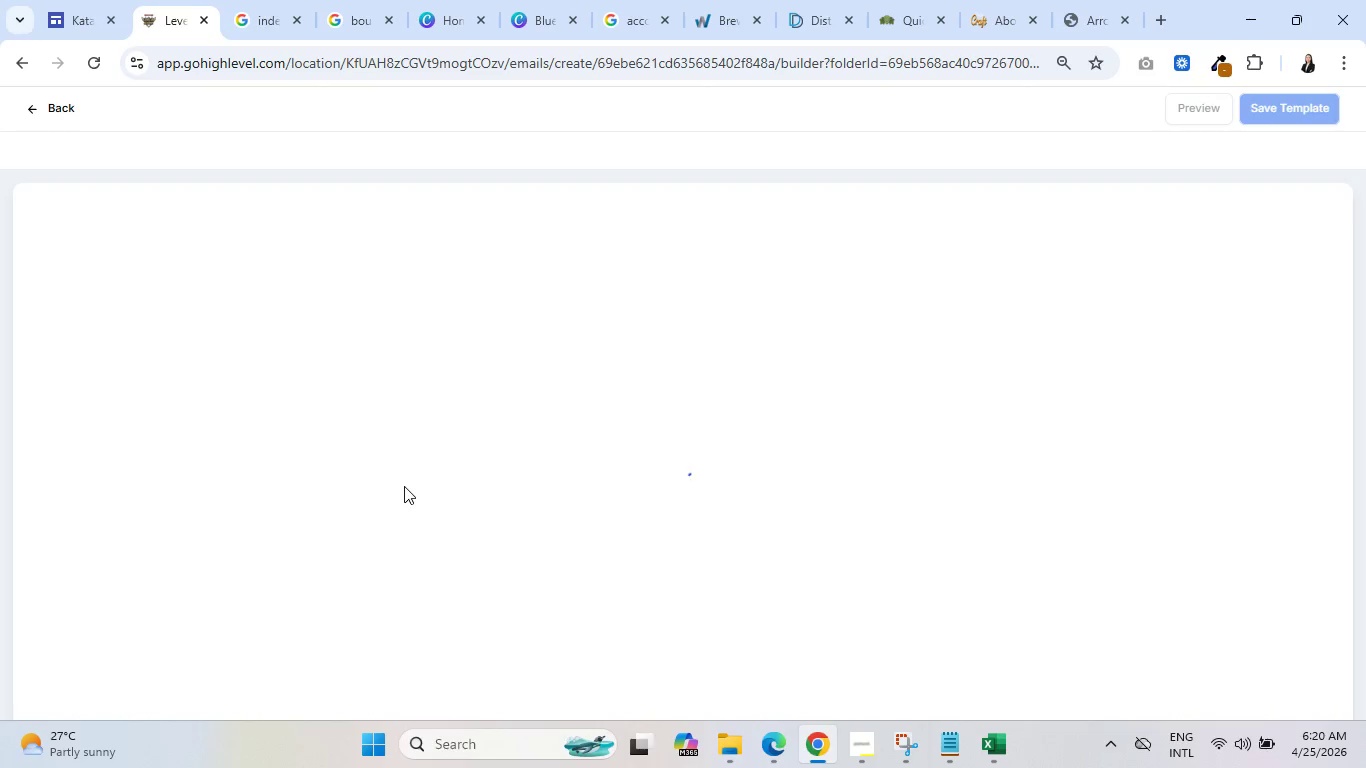 
wait(5.27)
 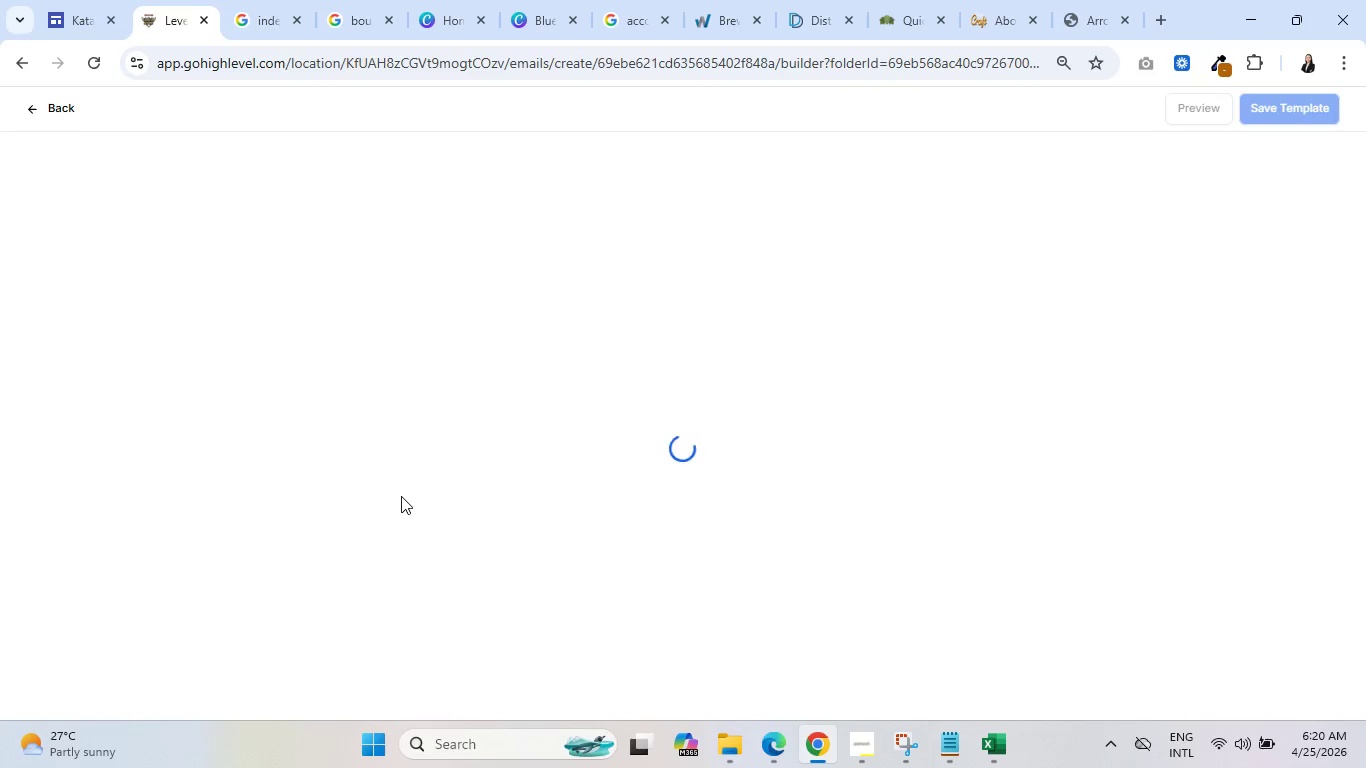 
scroll: coordinate [883, 547], scroll_direction: down, amount: 5.0
 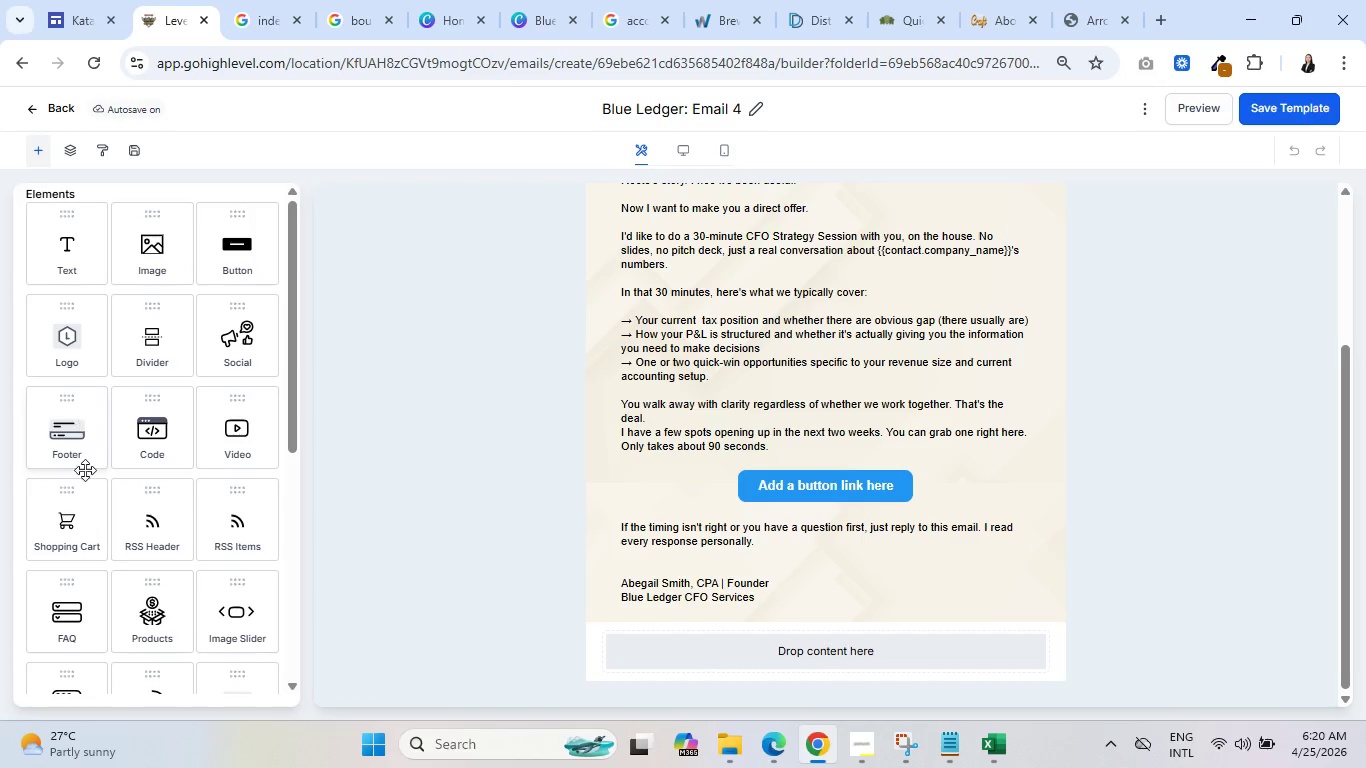 
left_click_drag(start_coordinate=[53, 435], to_coordinate=[720, 671])
 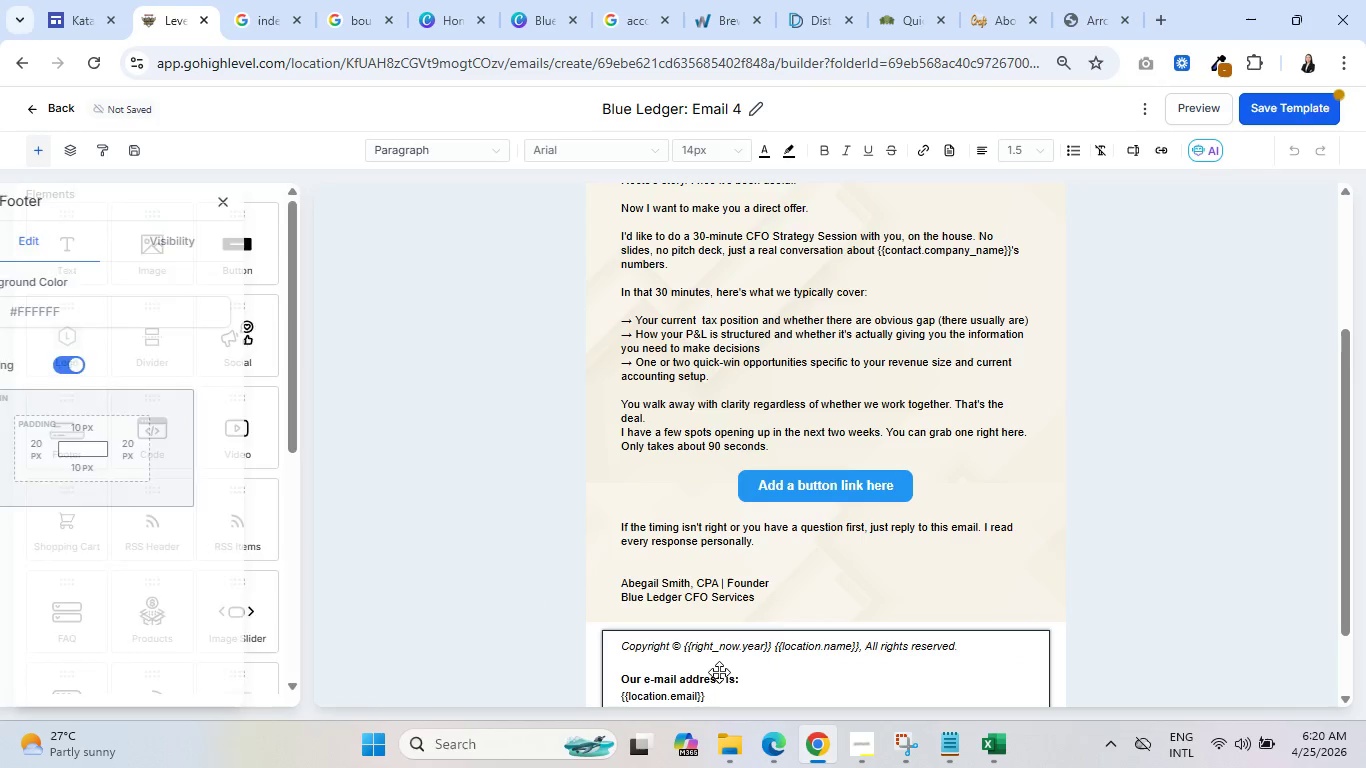 
left_click([714, 674])
 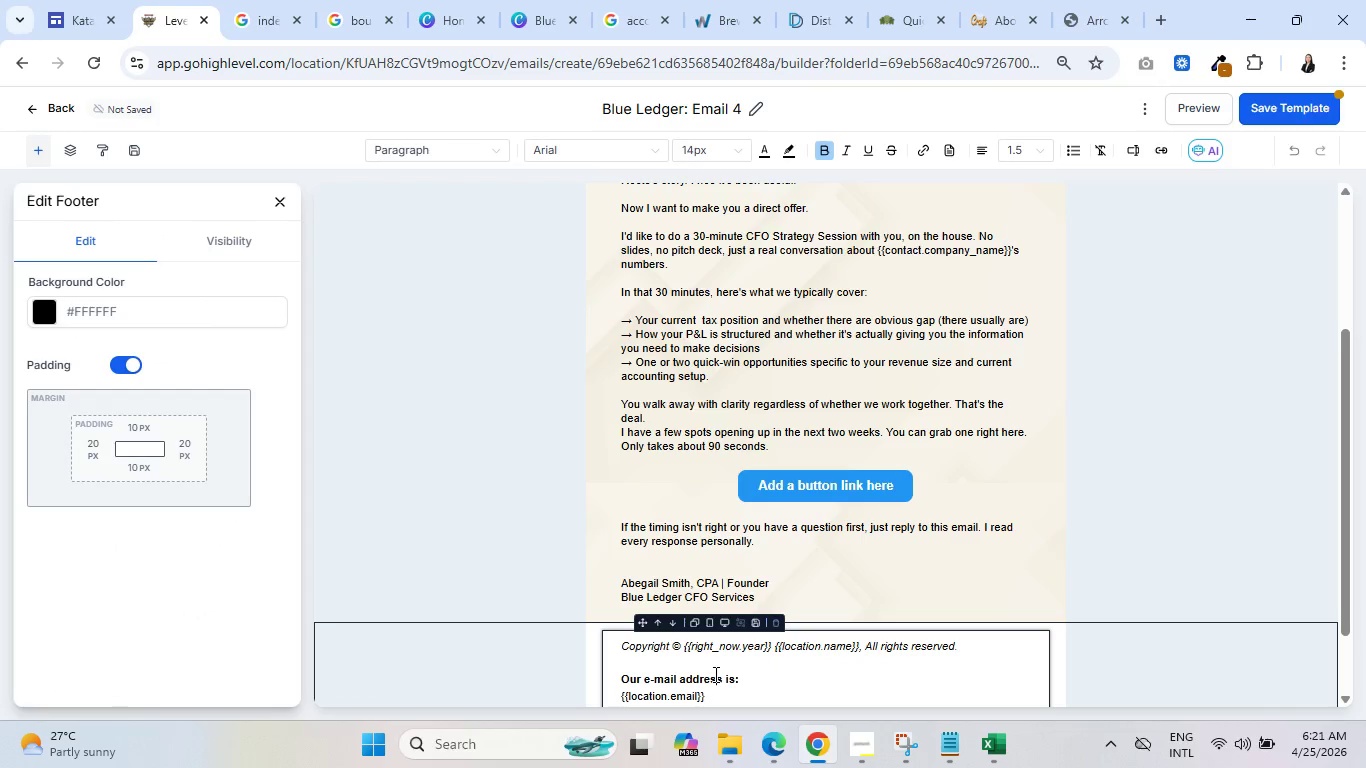 
key(Control+A)
 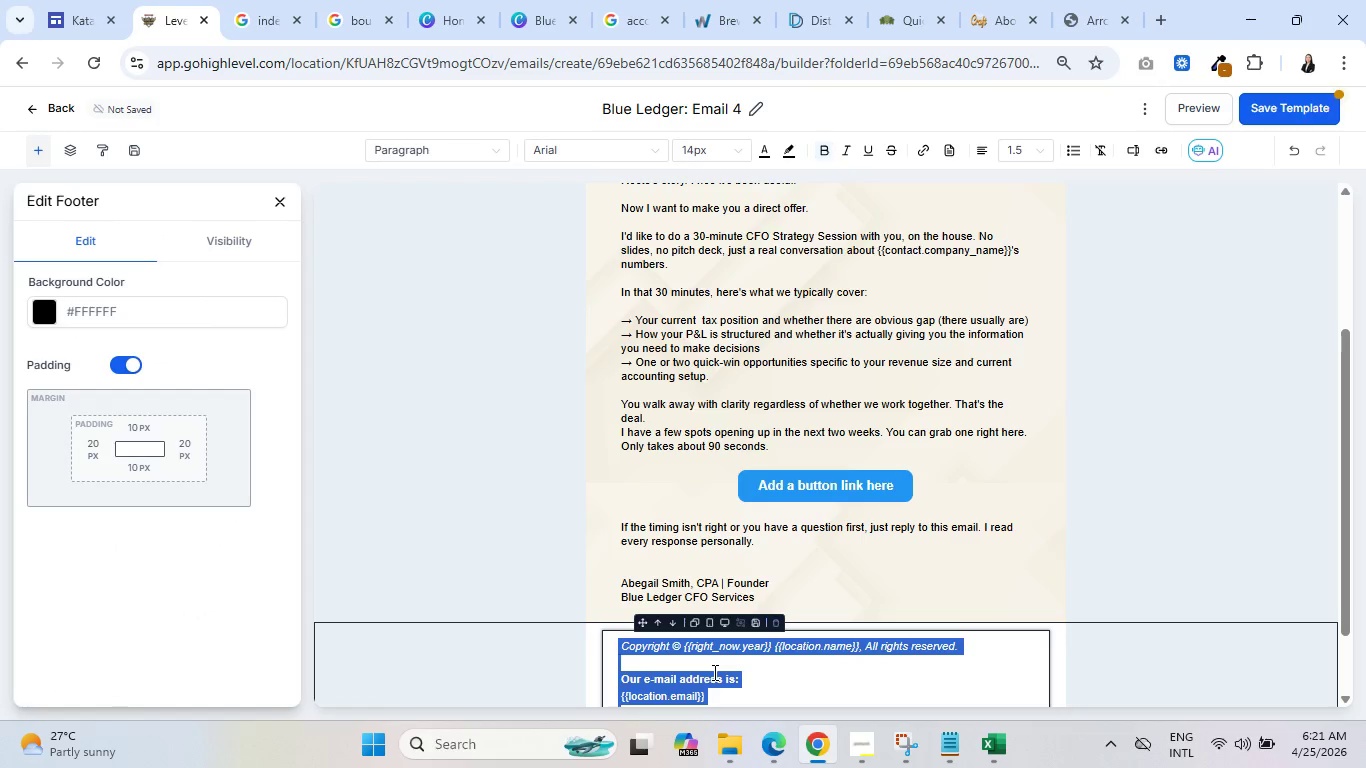 
key(Control+V)
 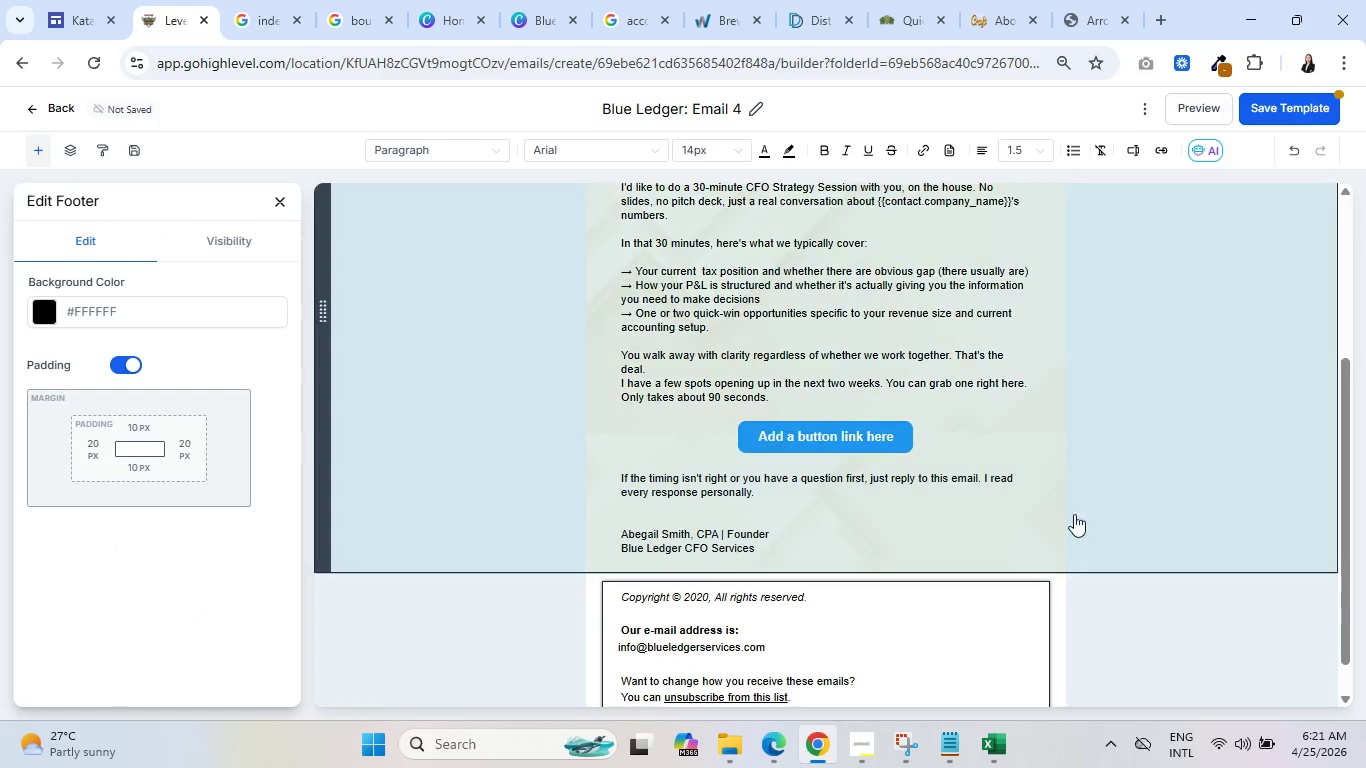 
left_click([1138, 492])
 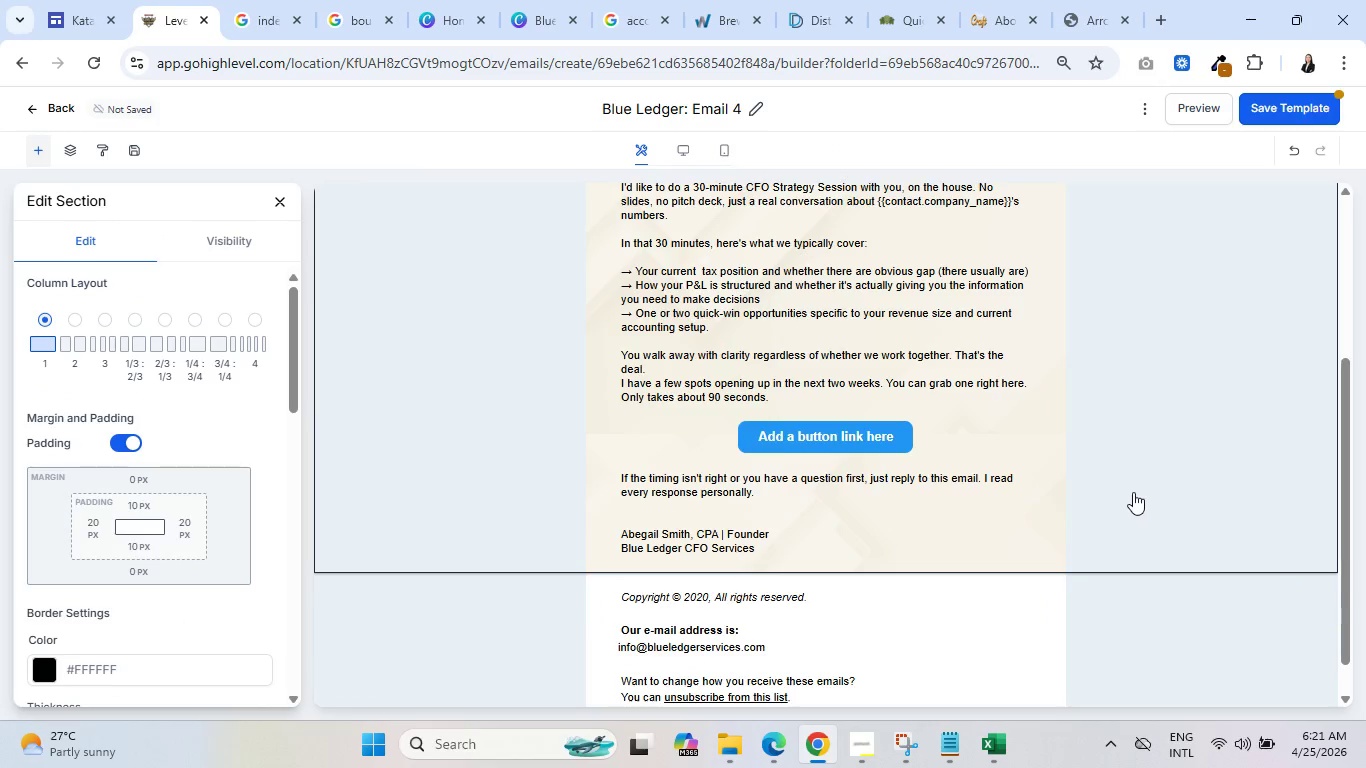 
scroll: coordinate [903, 513], scroll_direction: down, amount: 4.0
 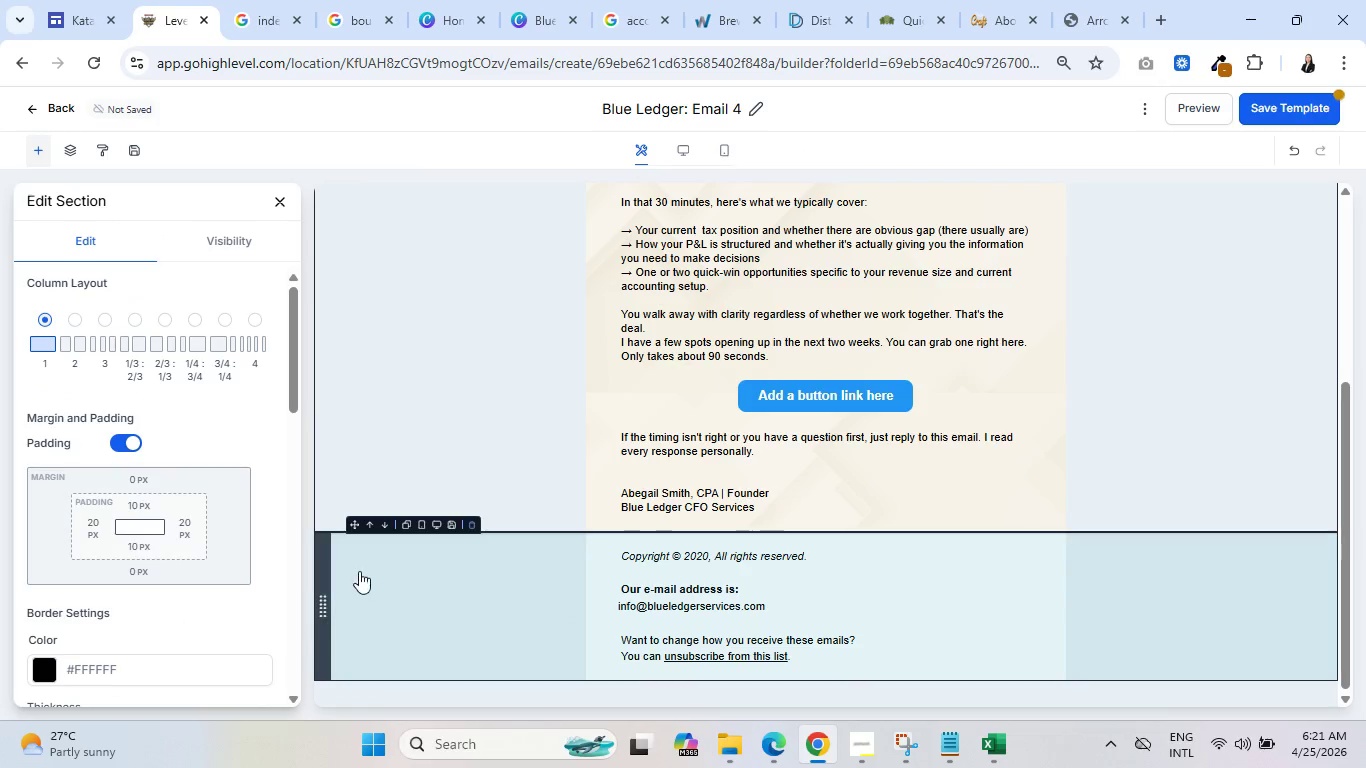 
scroll: coordinate [402, 559], scroll_direction: up, amount: 3.0
 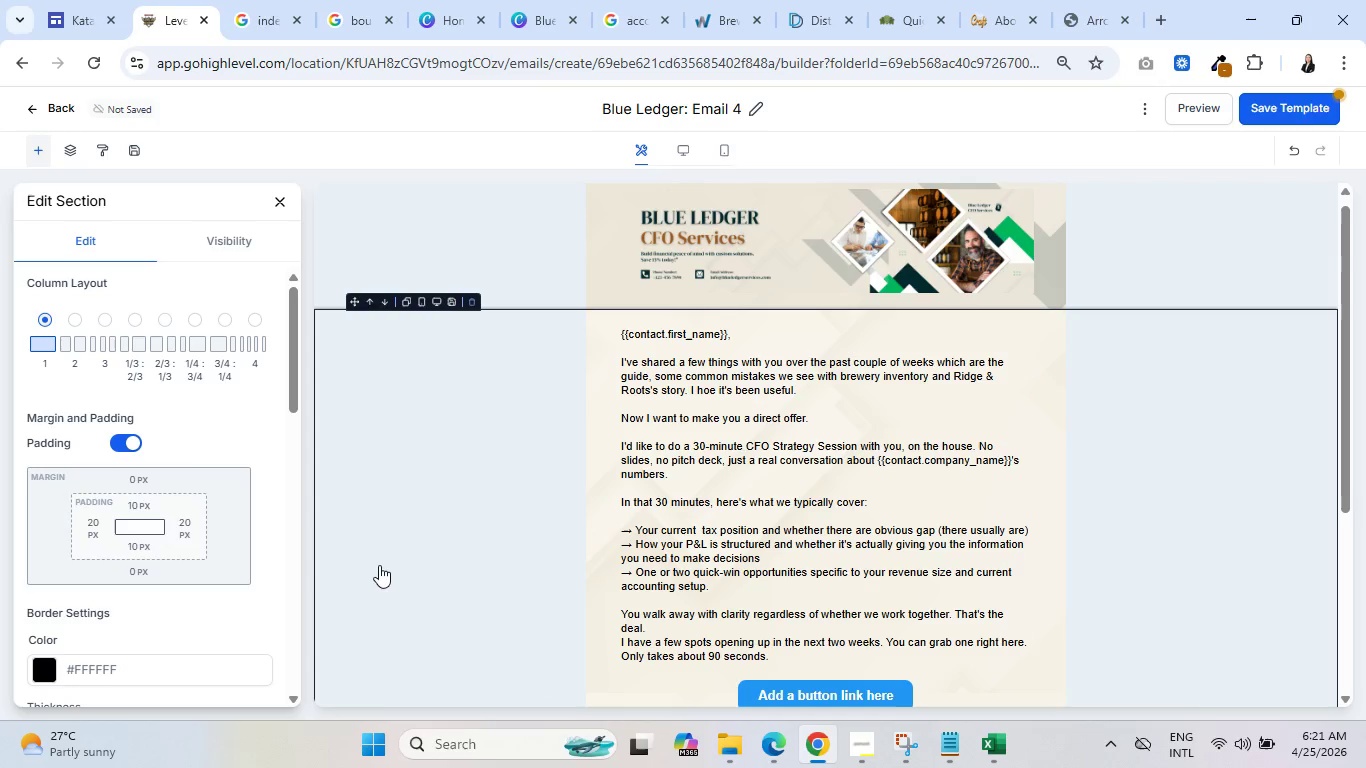 
left_click([635, 534])
 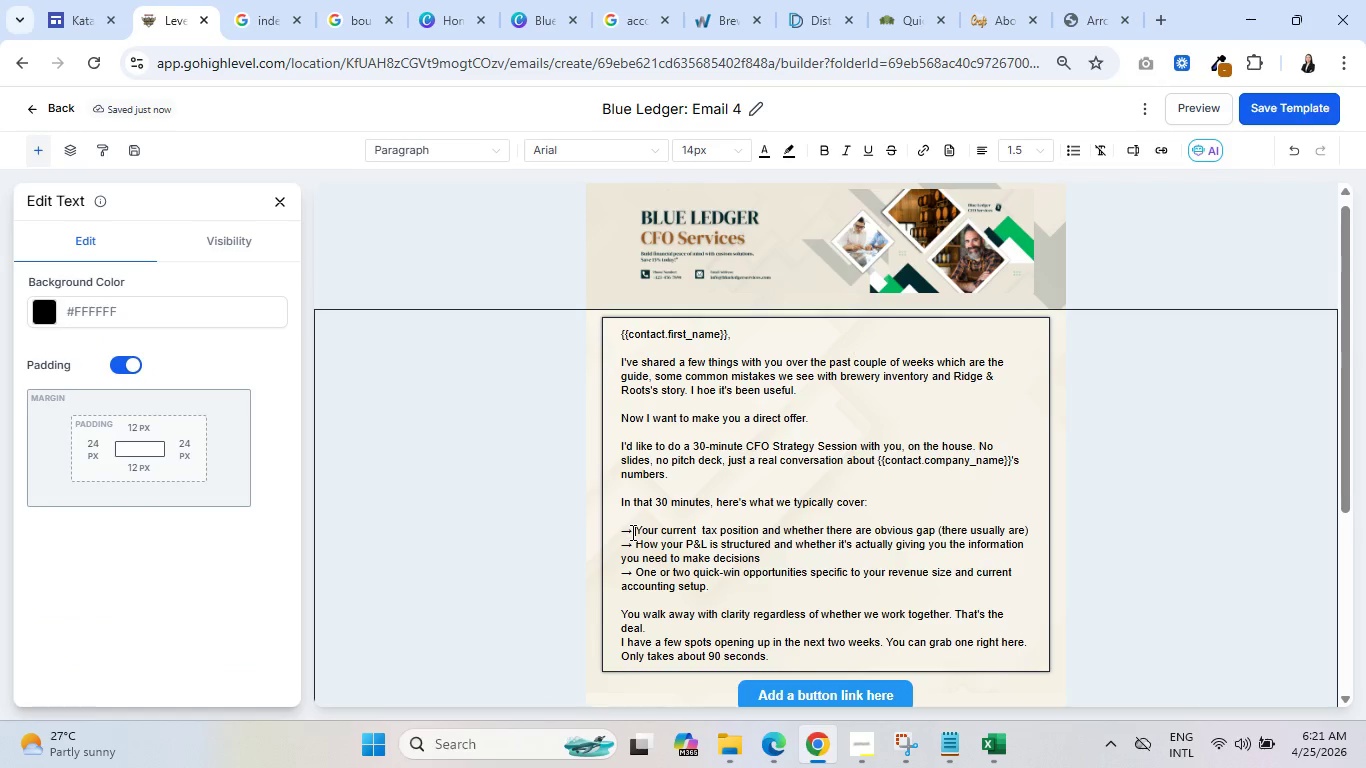 
left_click_drag(start_coordinate=[632, 532], to_coordinate=[617, 531])
 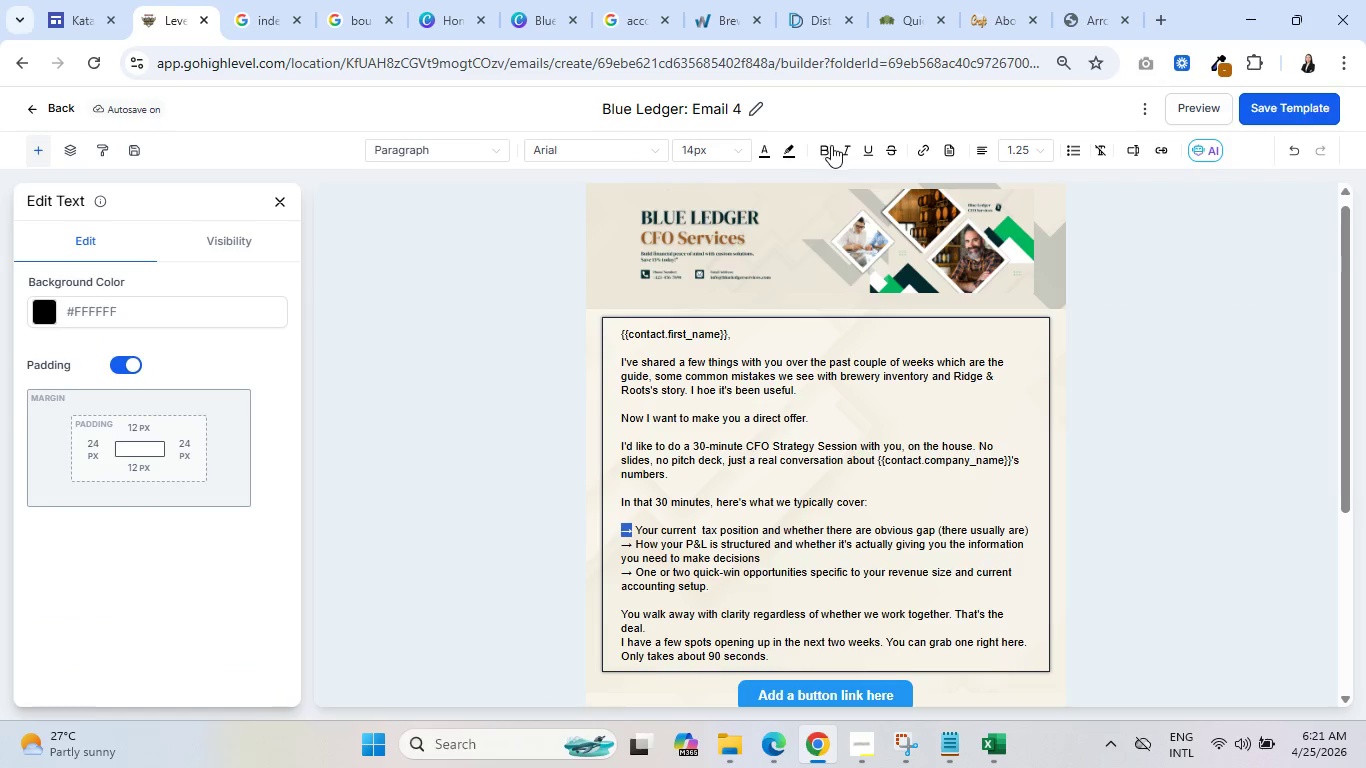 
left_click([832, 146])
 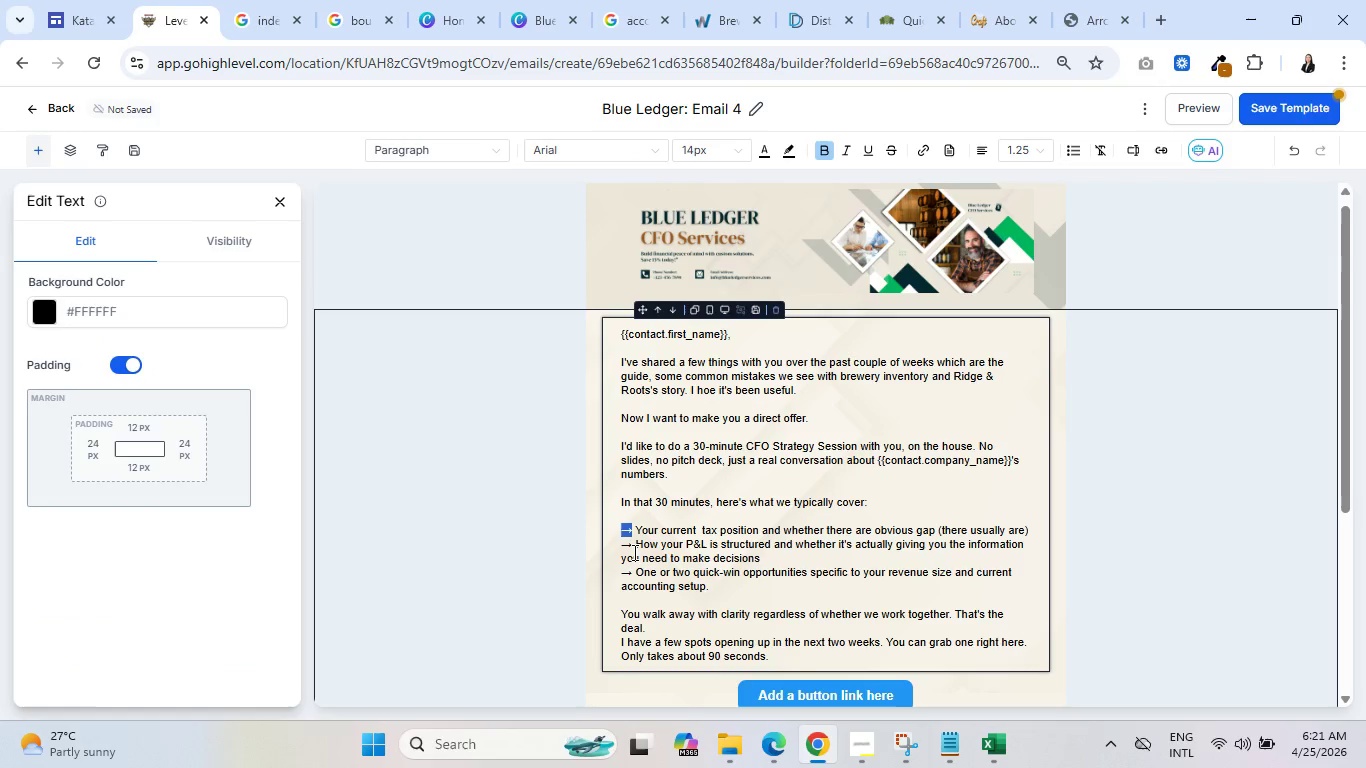 
left_click_drag(start_coordinate=[634, 551], to_coordinate=[619, 551])
 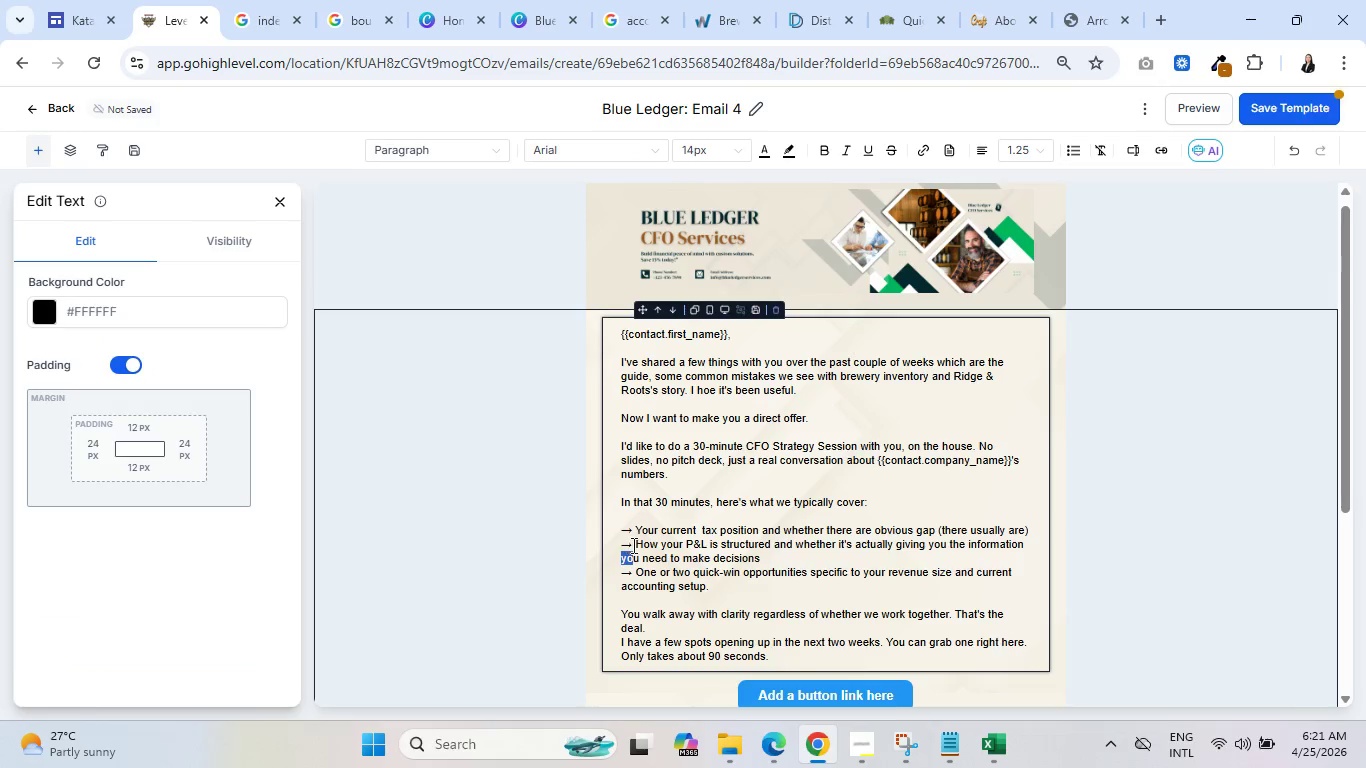 
left_click([635, 545])
 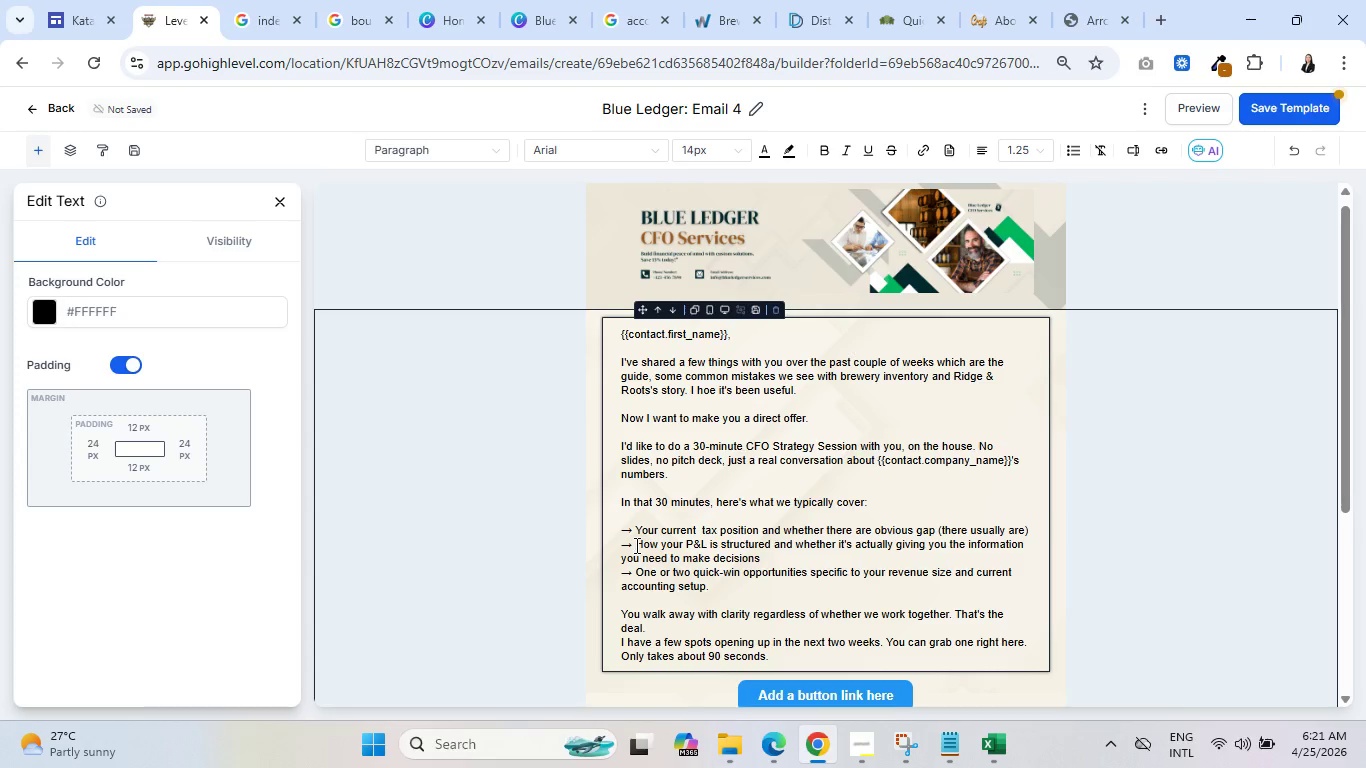 
left_click_drag(start_coordinate=[635, 545], to_coordinate=[619, 545])
 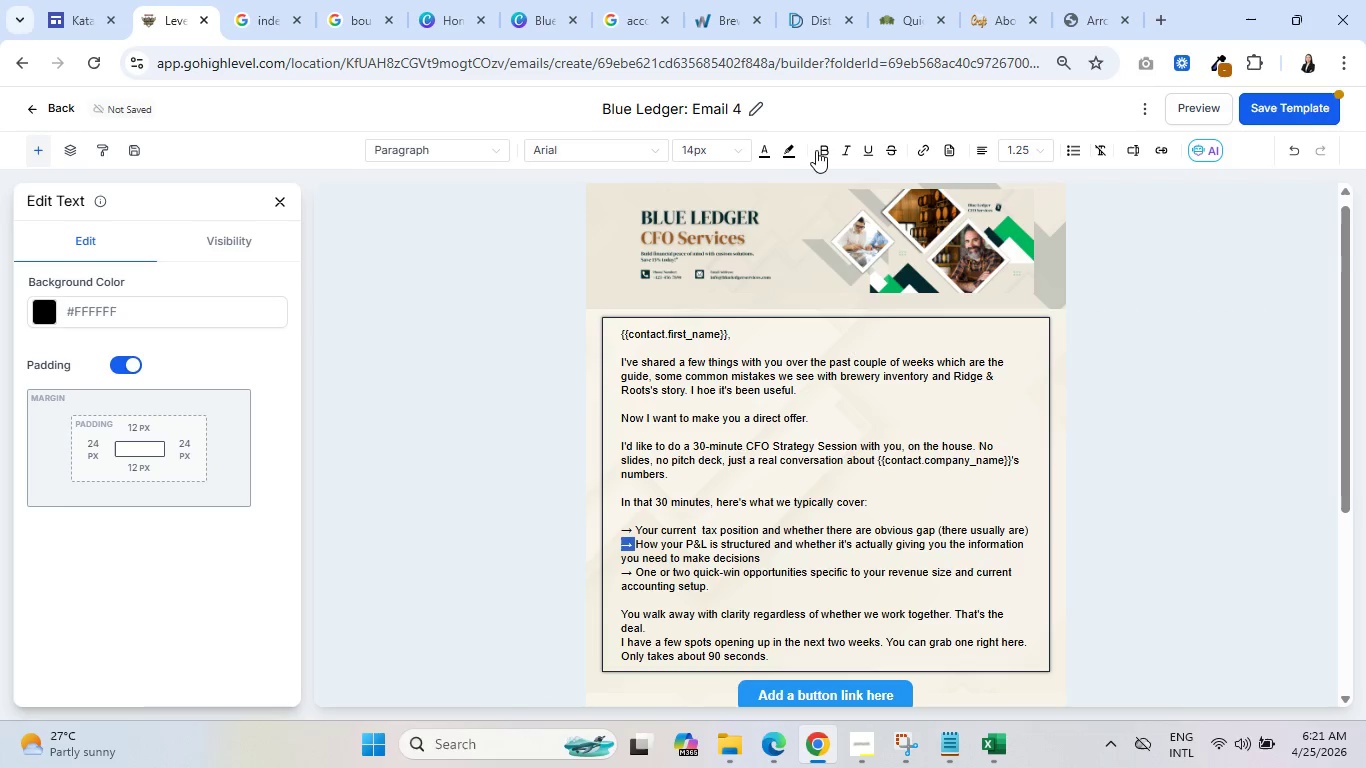 
left_click([822, 150])
 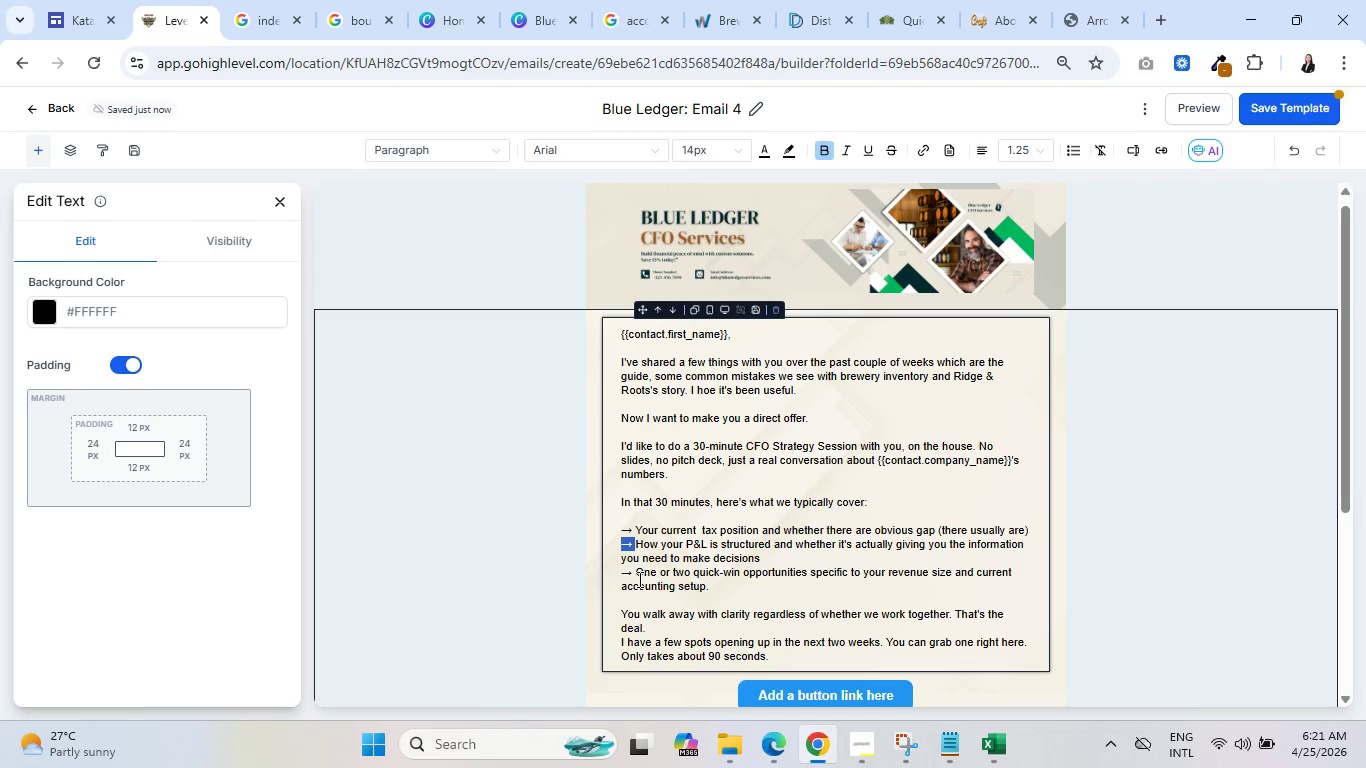 
left_click([633, 574])
 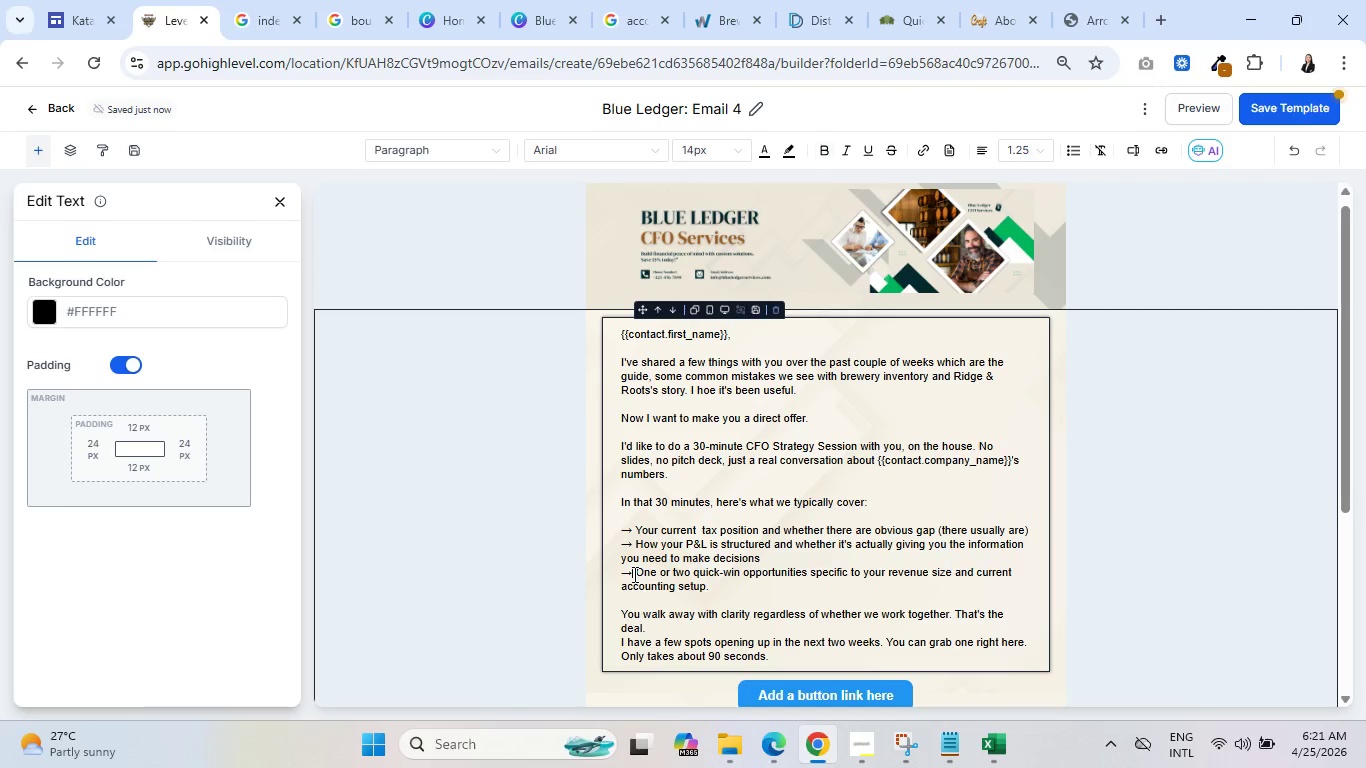 
left_click_drag(start_coordinate=[633, 574], to_coordinate=[607, 574])
 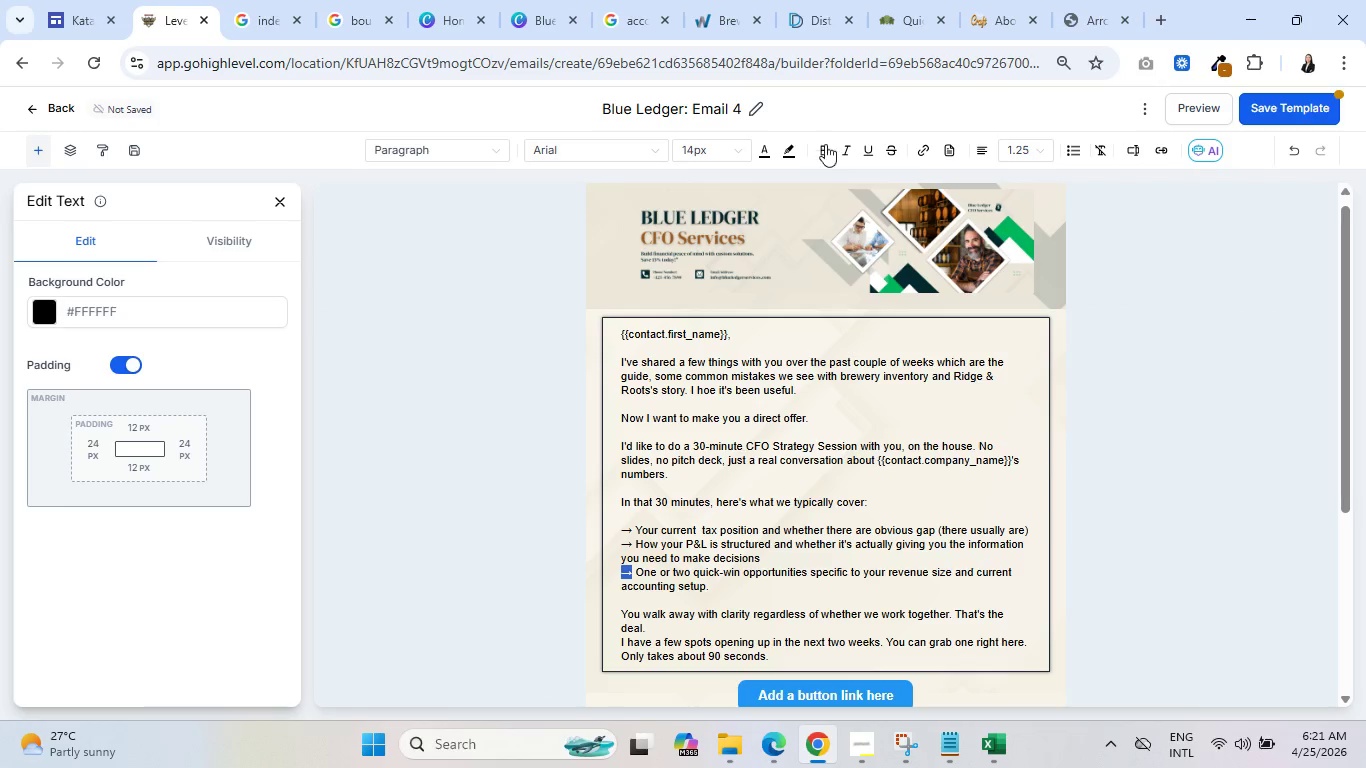 
left_click([826, 149])
 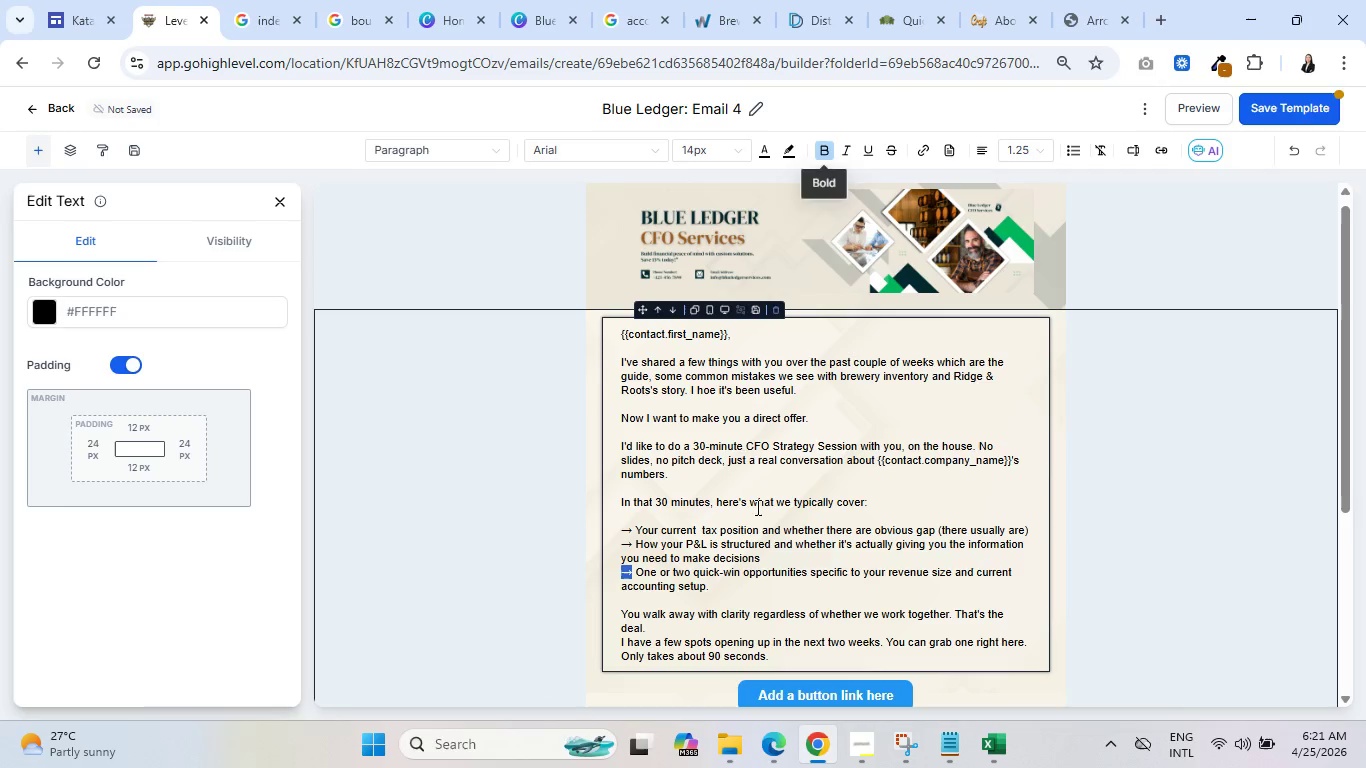 
left_click([756, 515])
 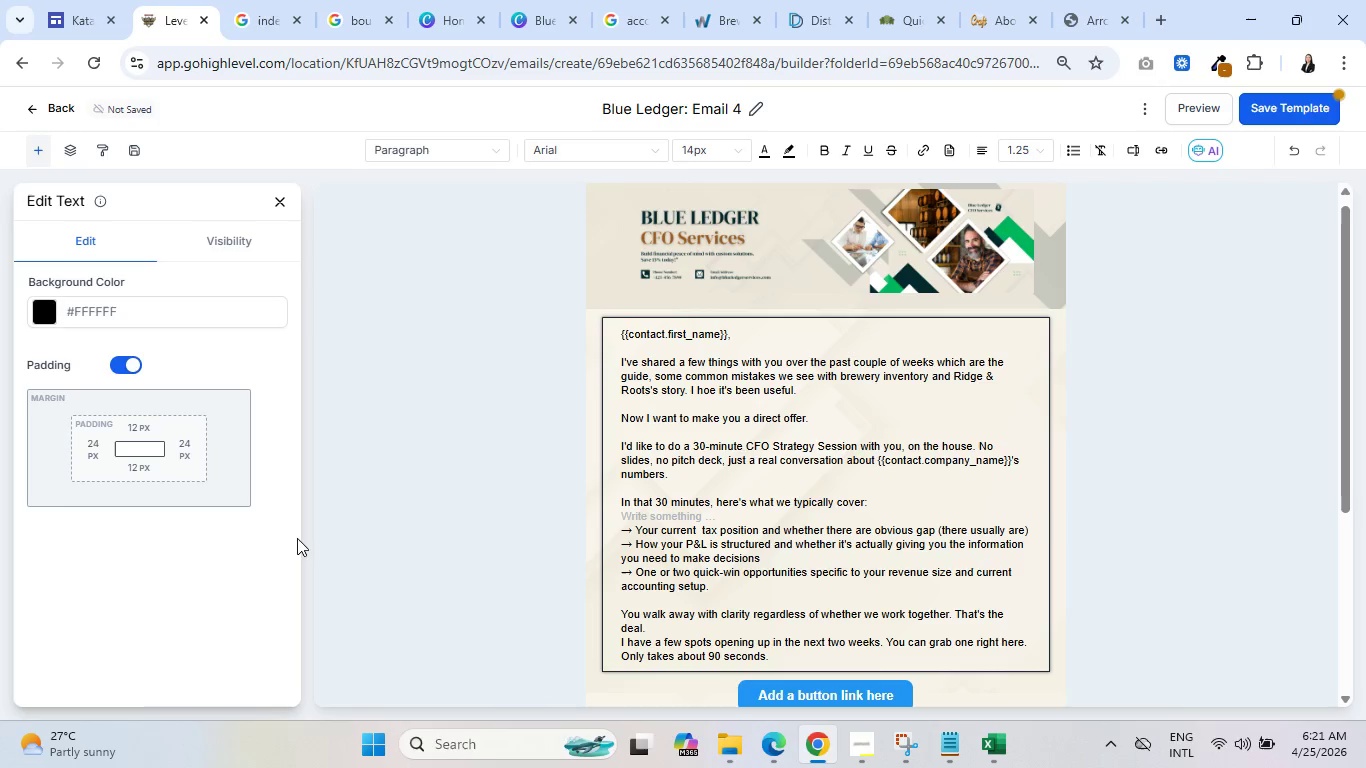 
left_click([505, 395])
 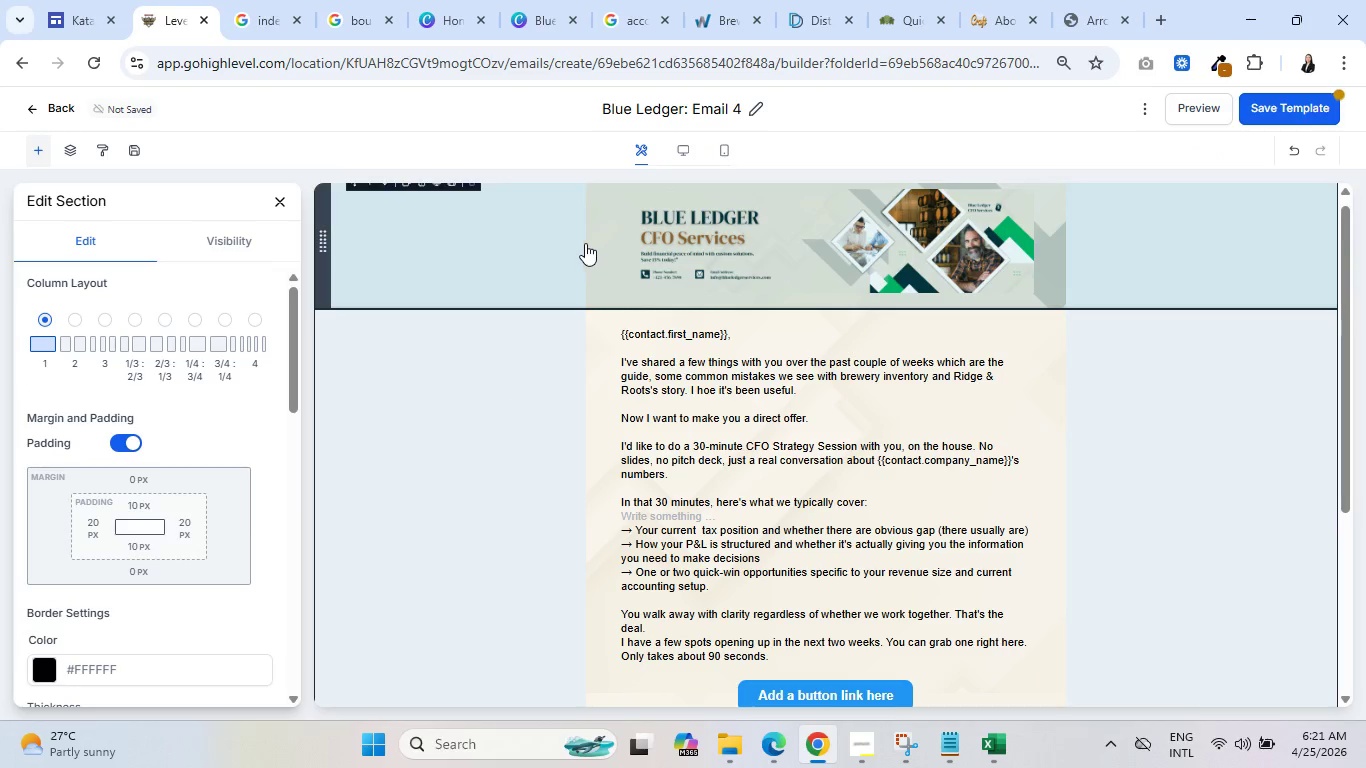 
left_click([577, 243])
 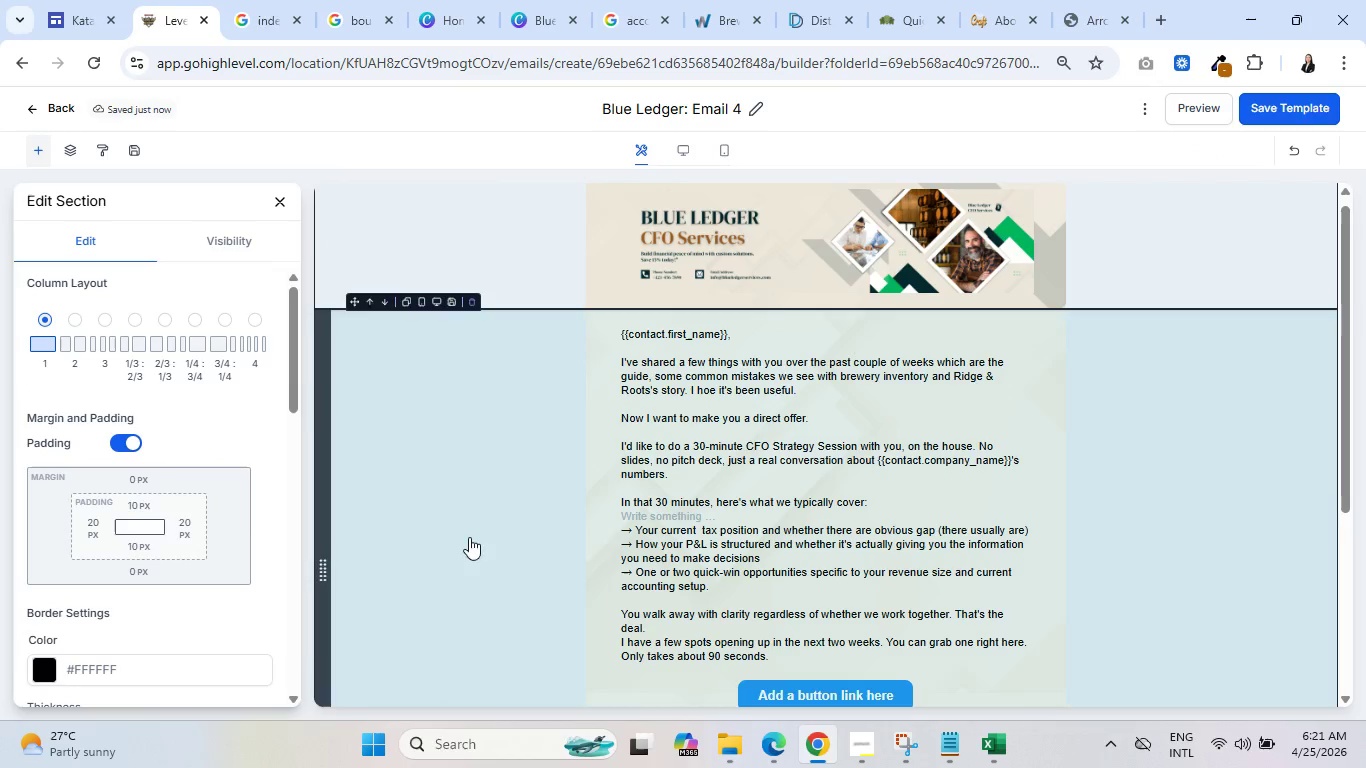 
left_click([839, 476])
 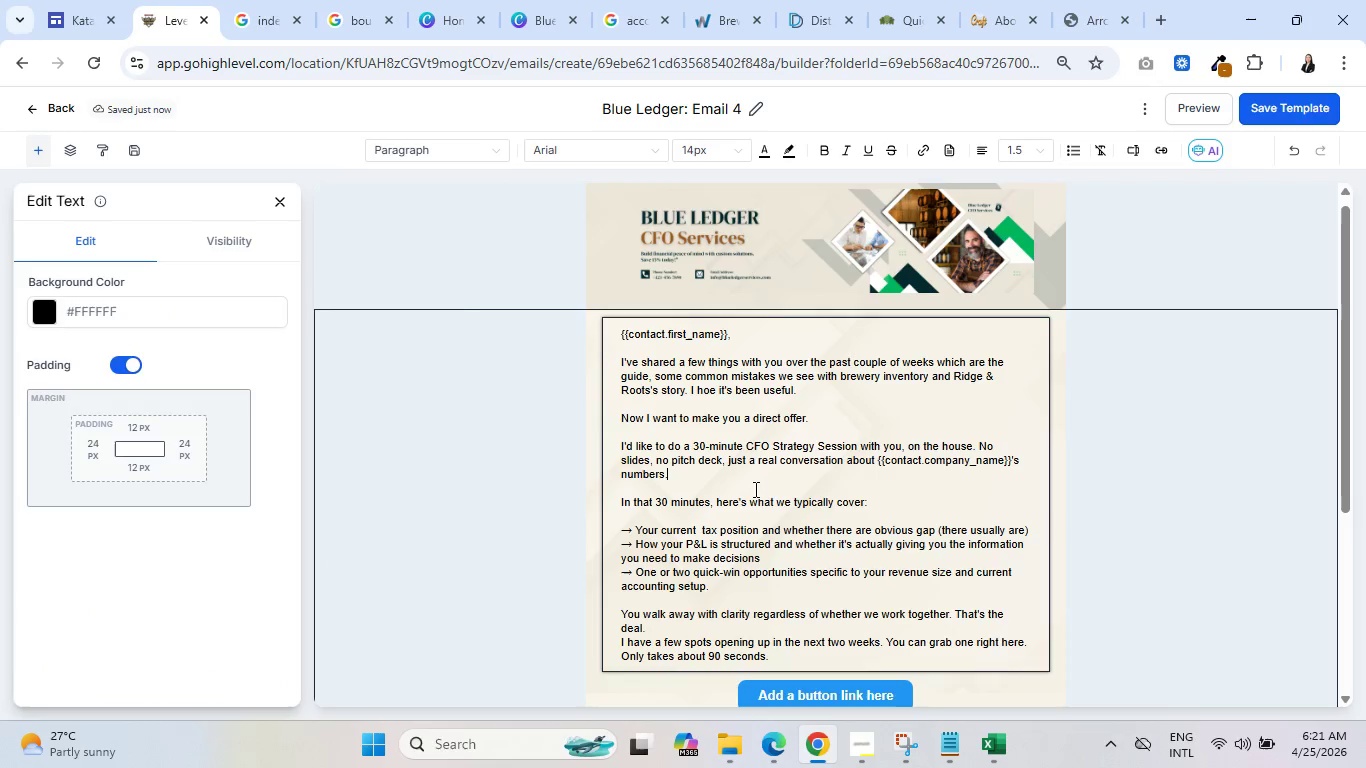 
scroll: coordinate [491, 516], scroll_direction: down, amount: 5.0
 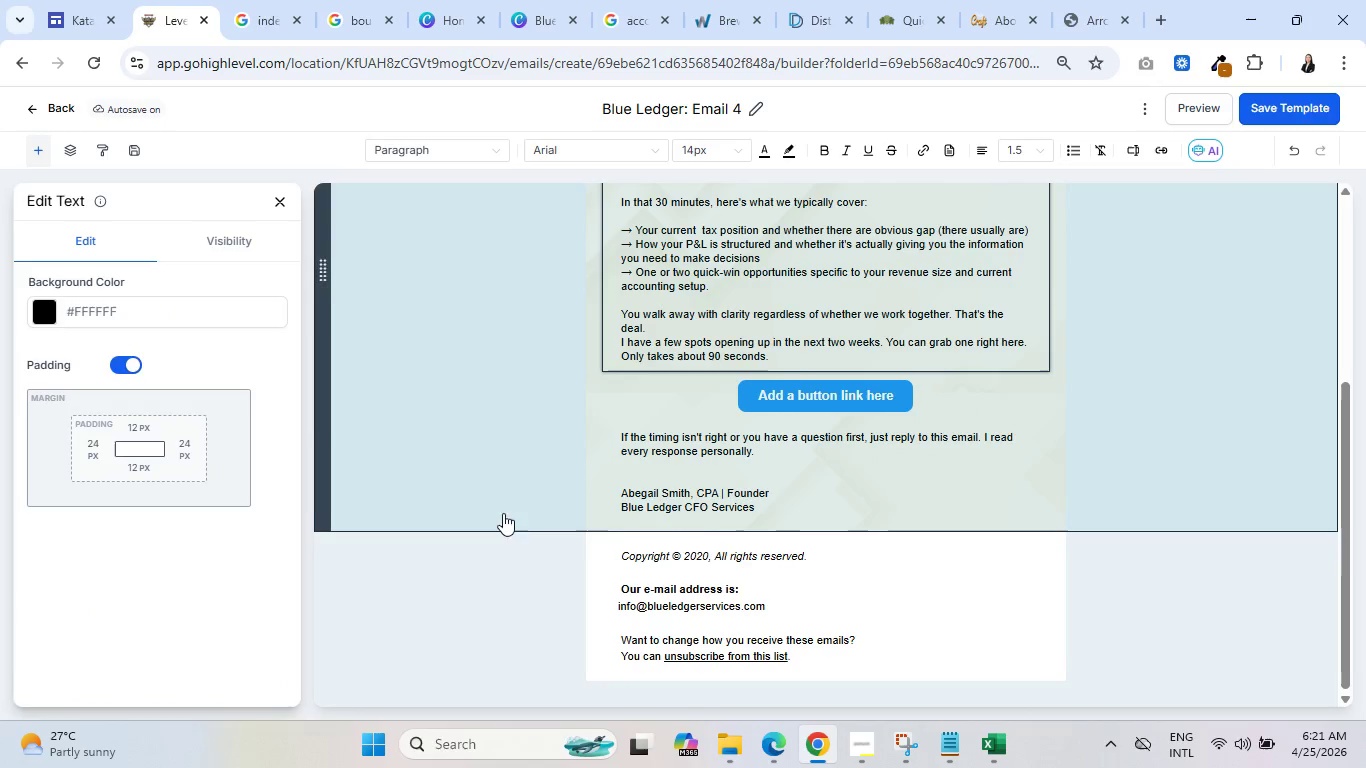 
scroll: coordinate [519, 502], scroll_direction: up, amount: 2.0
 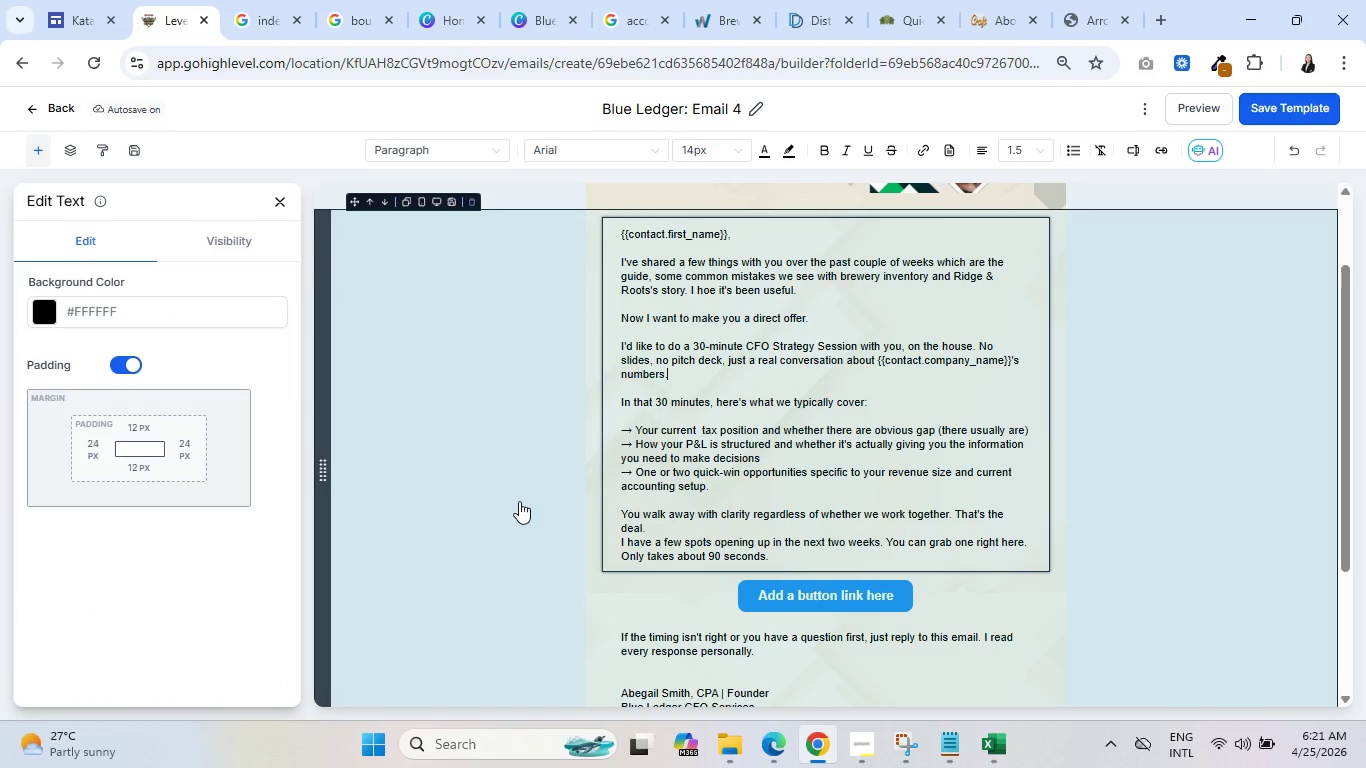 
scroll: coordinate [517, 501], scroll_direction: down, amount: 3.0
 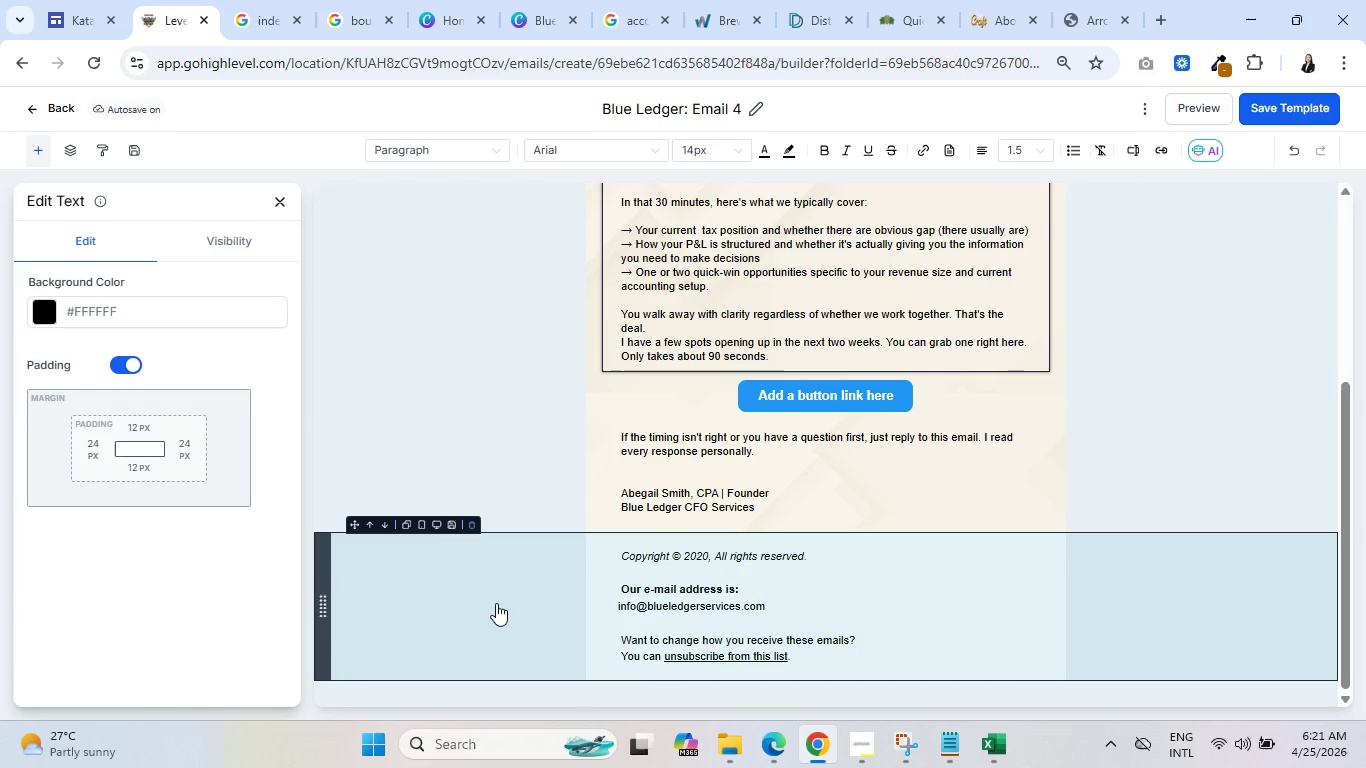 
left_click([496, 603])
 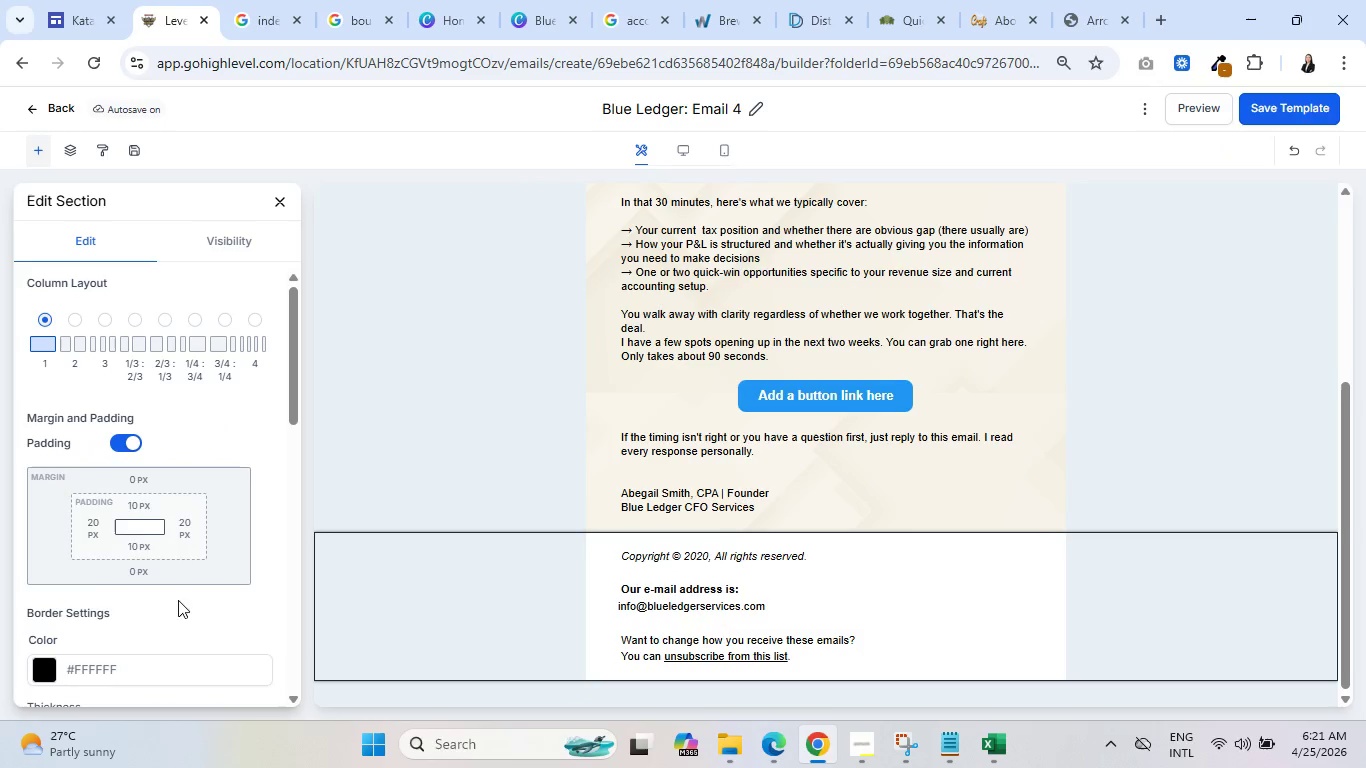 
scroll: coordinate [103, 555], scroll_direction: down, amount: 10.0
 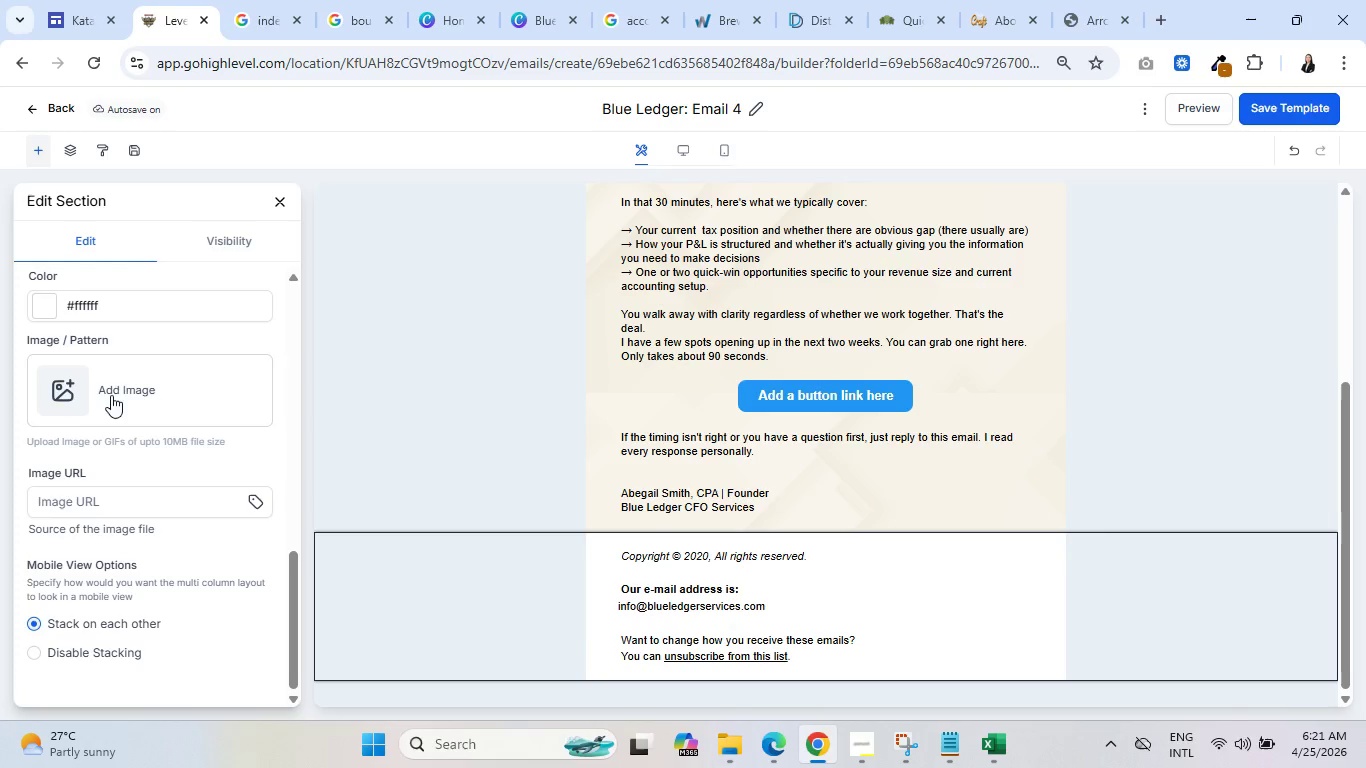 
left_click([116, 387])
 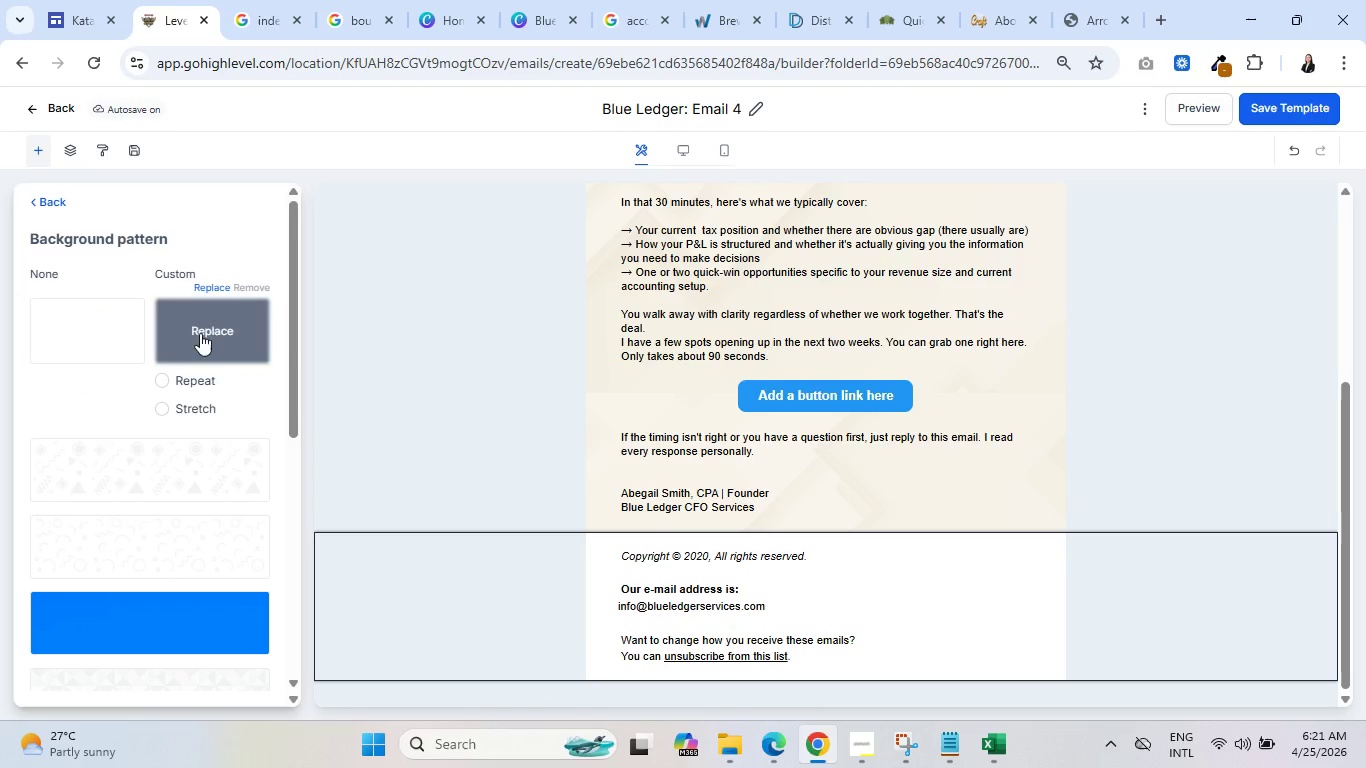 
left_click([207, 325])
 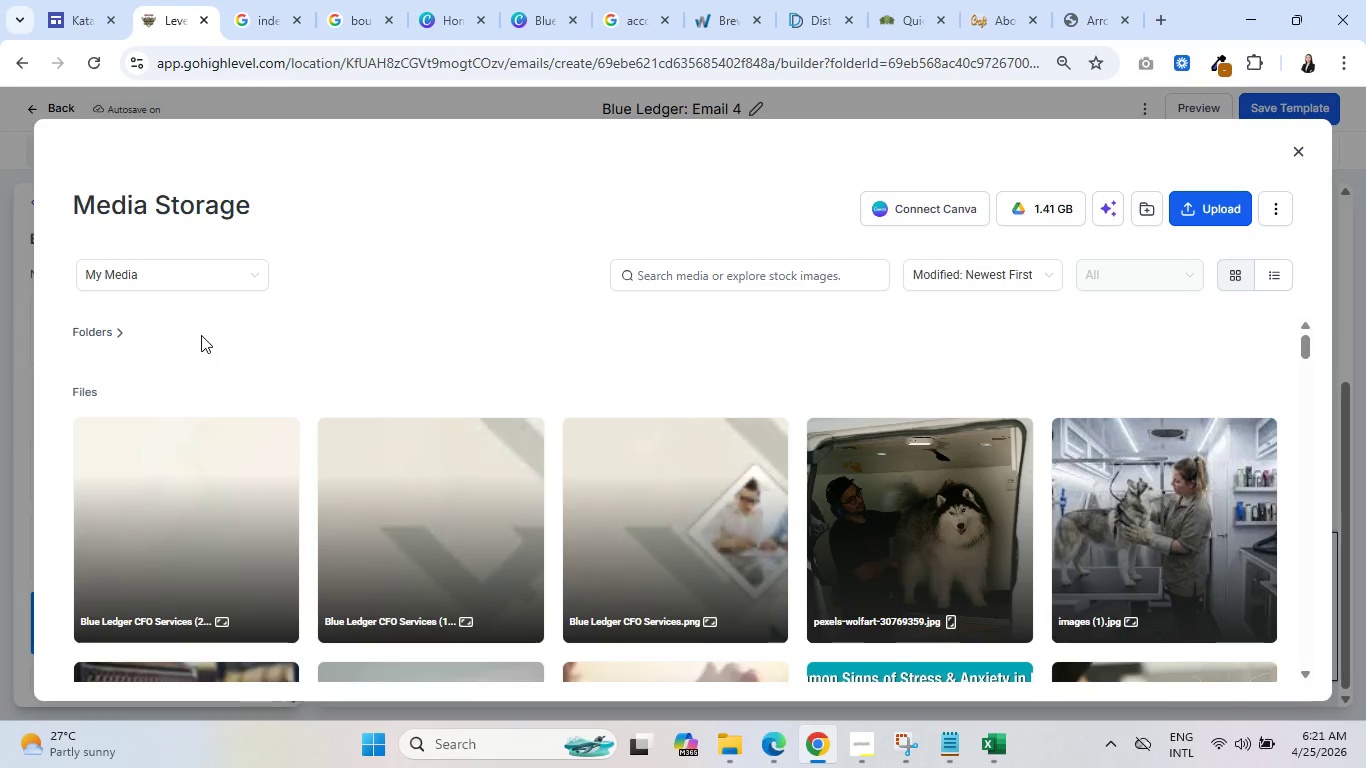 
left_click([127, 479])
 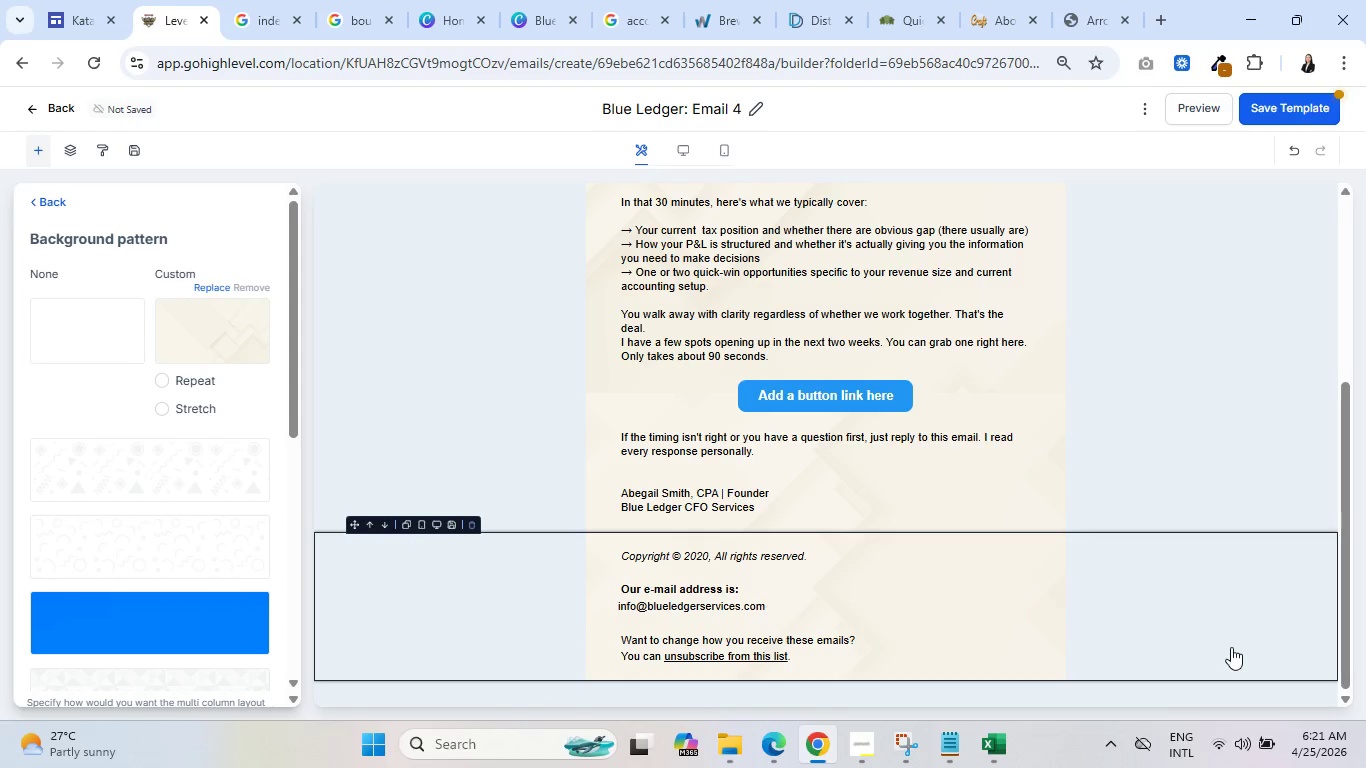 
wait(6.64)
 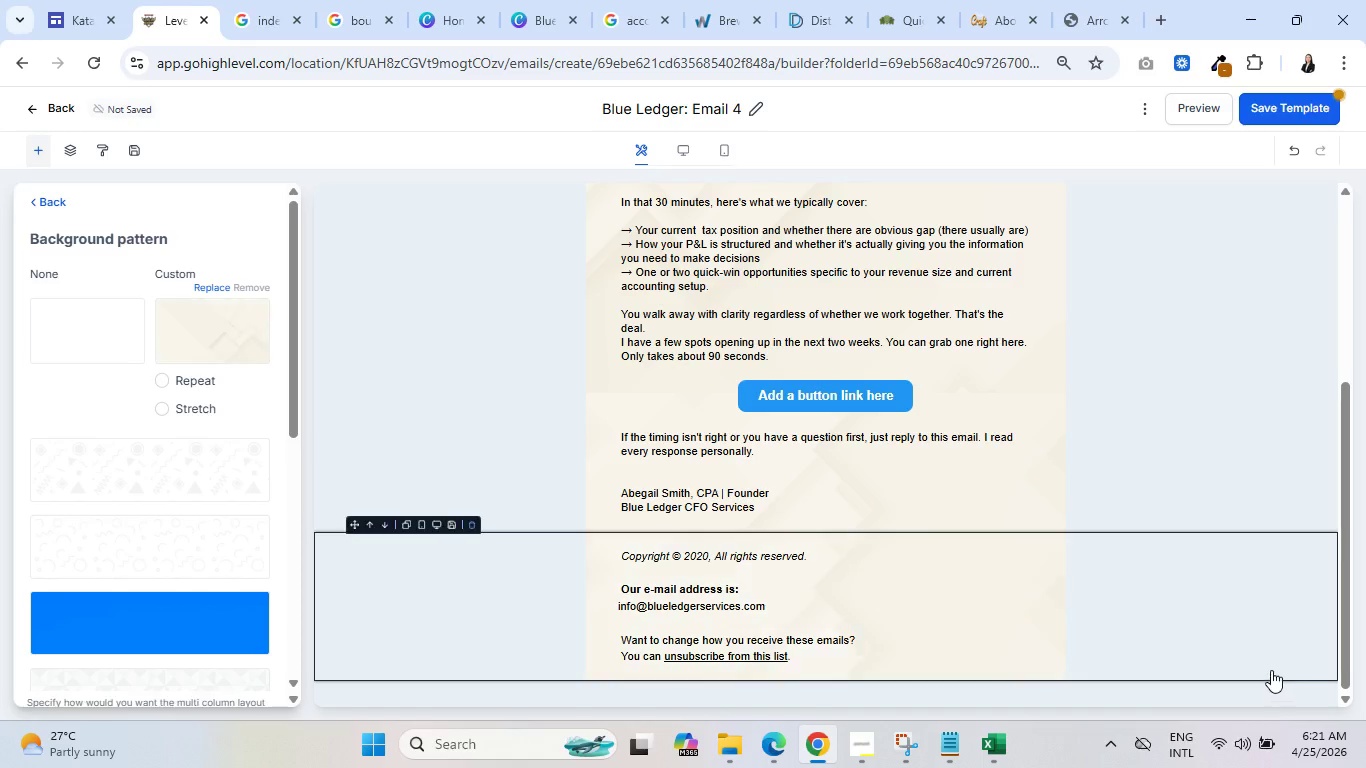 
left_click([805, 389])
 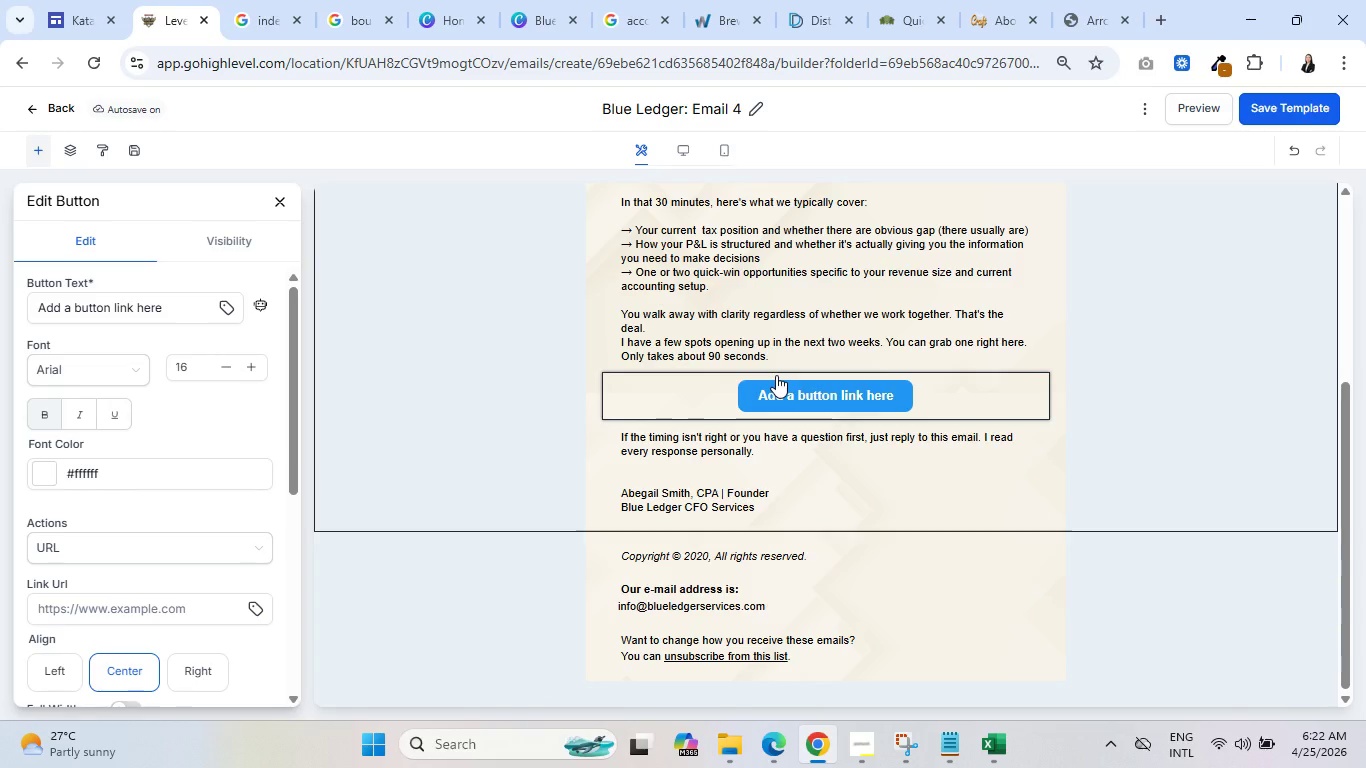 
wait(27.94)
 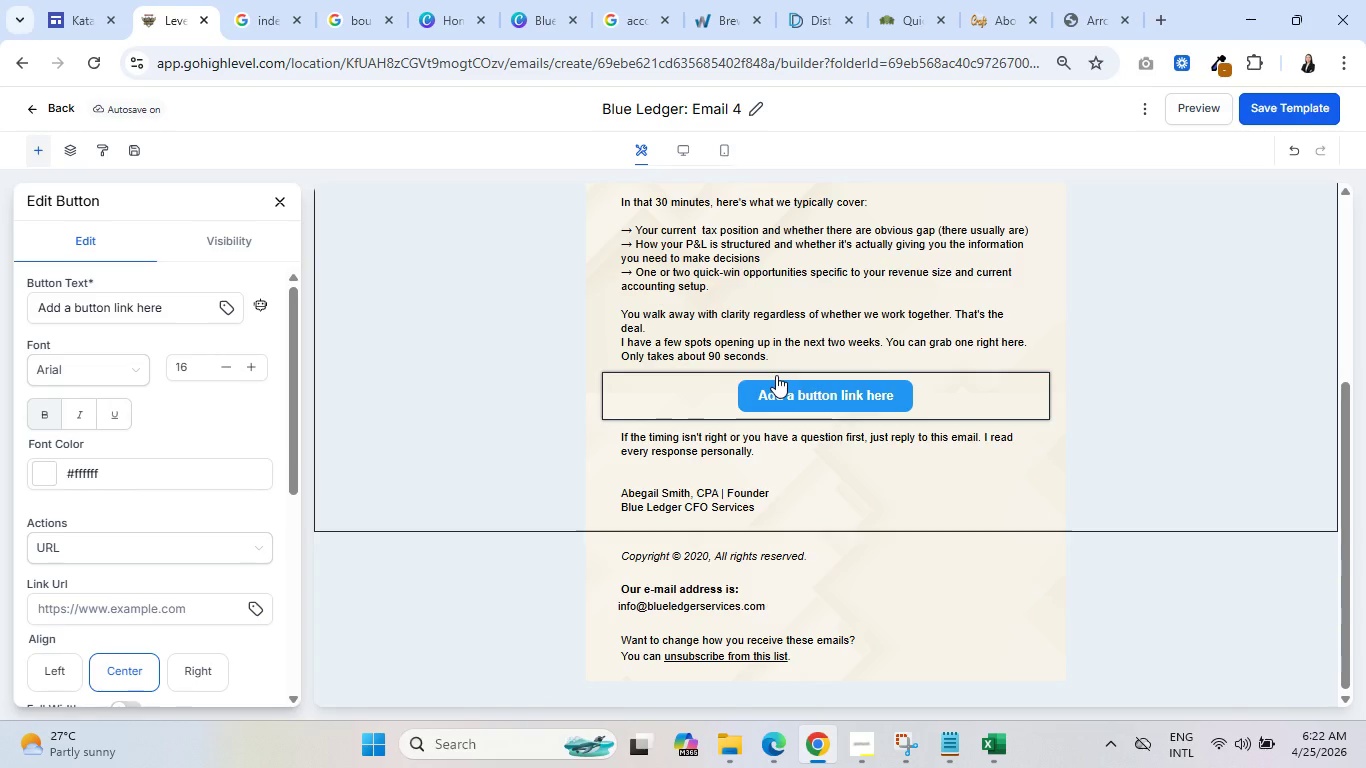 
left_click([281, 196])
 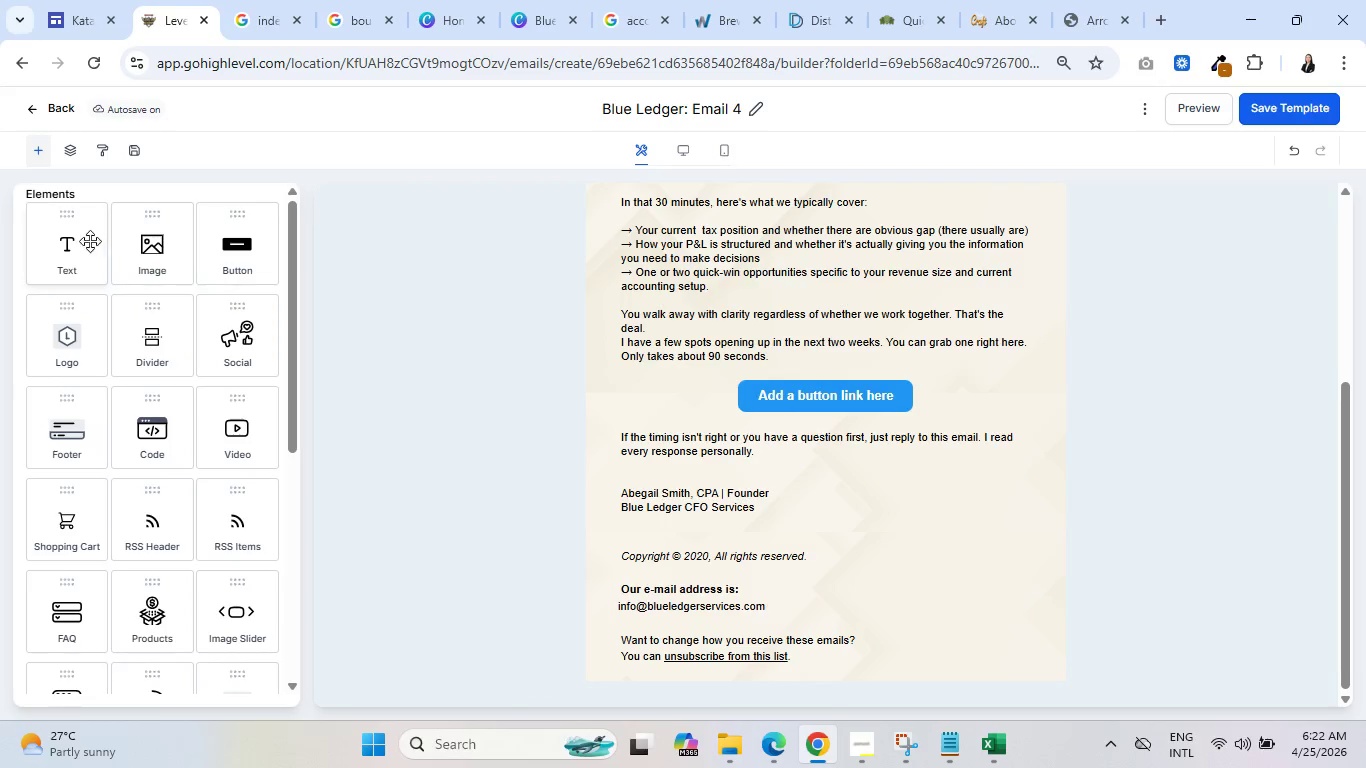 
left_click_drag(start_coordinate=[81, 241], to_coordinate=[833, 380])
 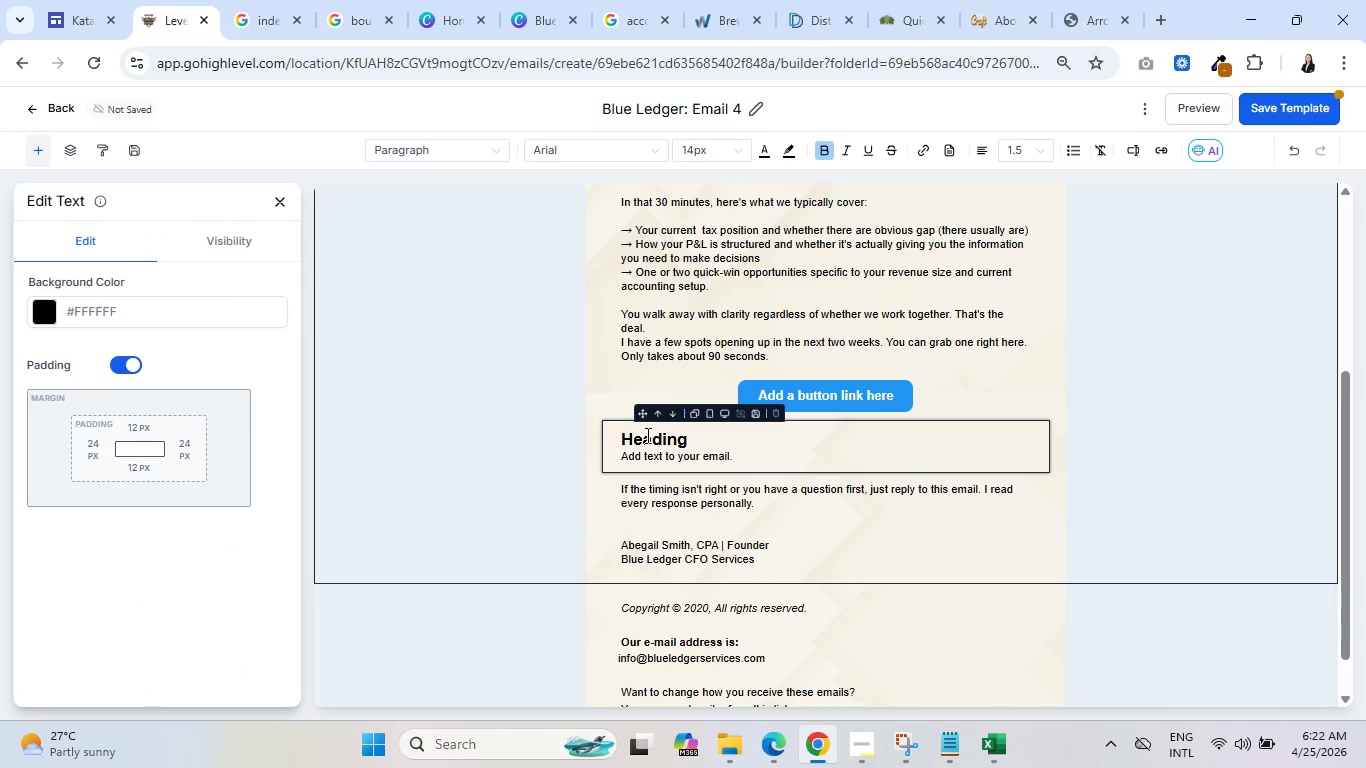 
double_click([656, 440])
 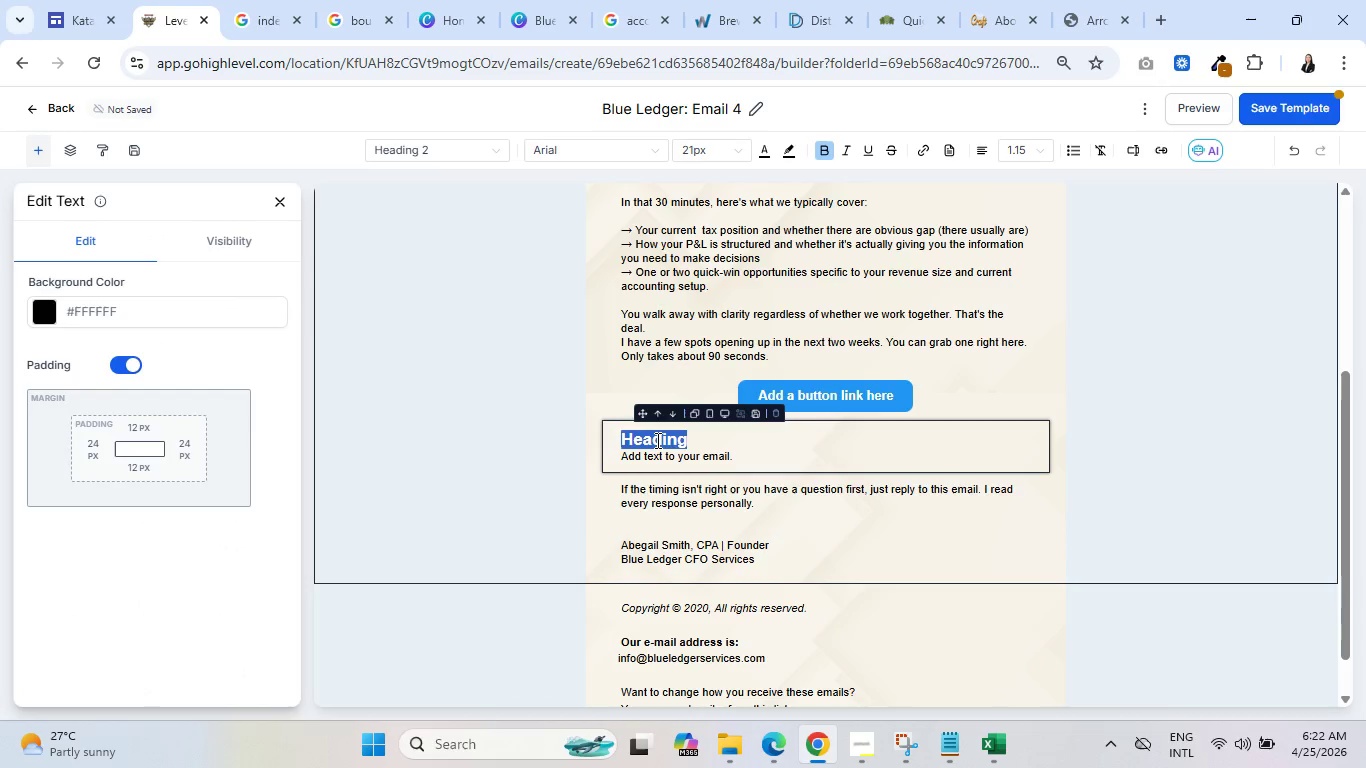 
key(Backspace)
 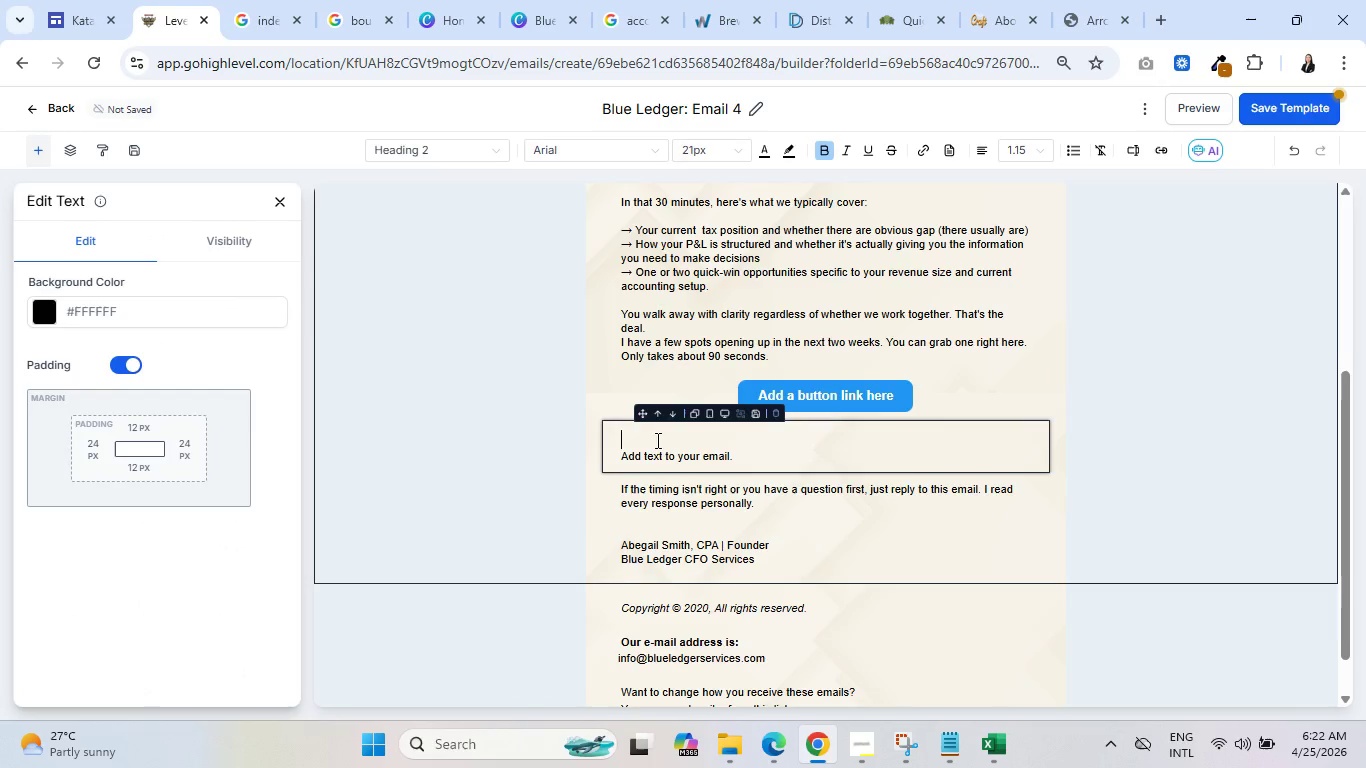 
key(Delete)
 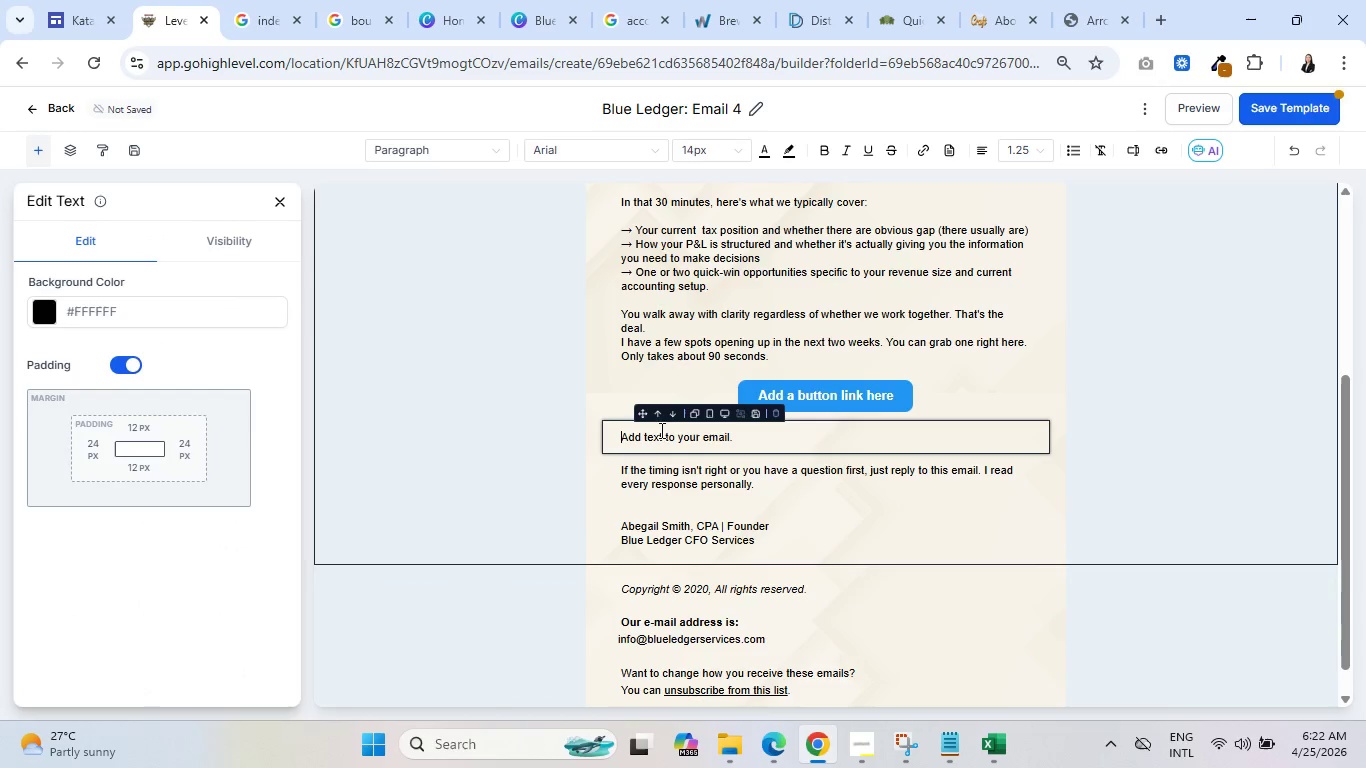 
left_click([657, 416])
 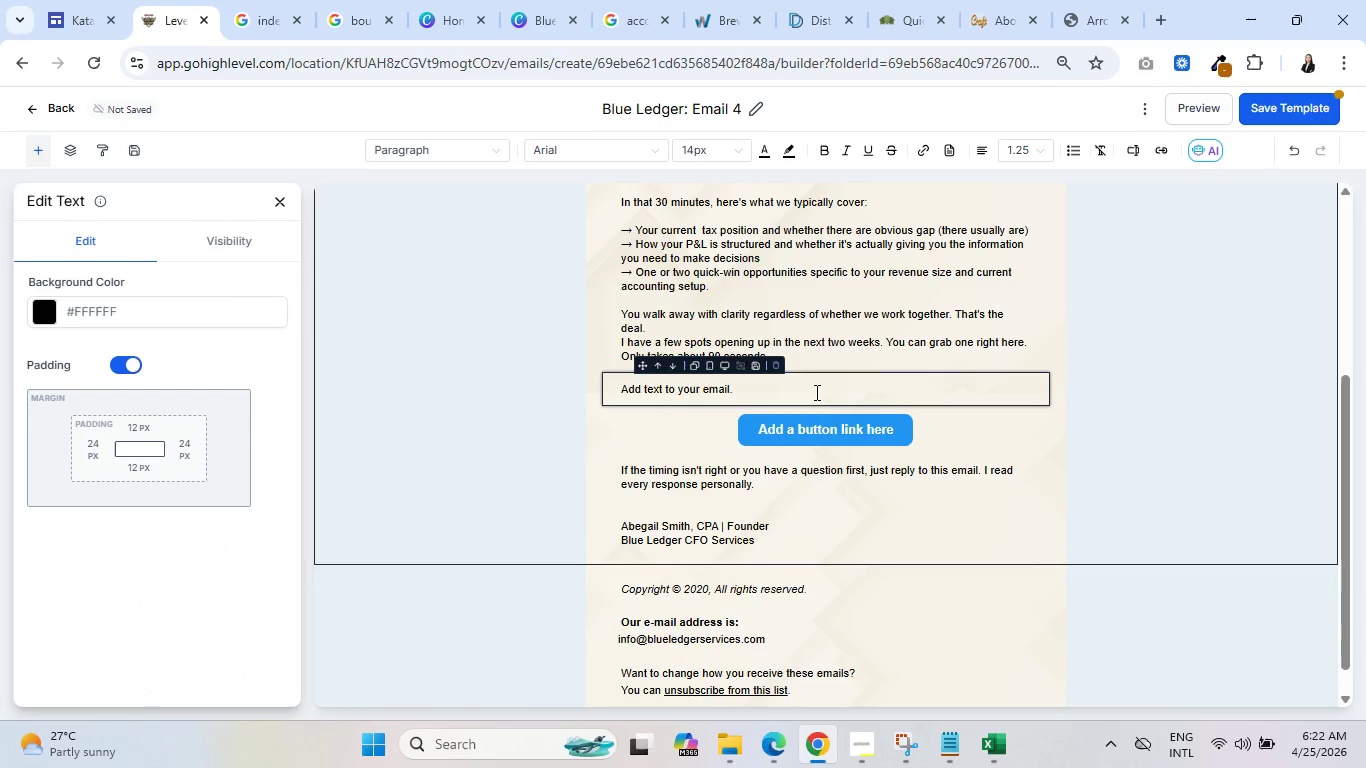 
left_click([821, 392])
 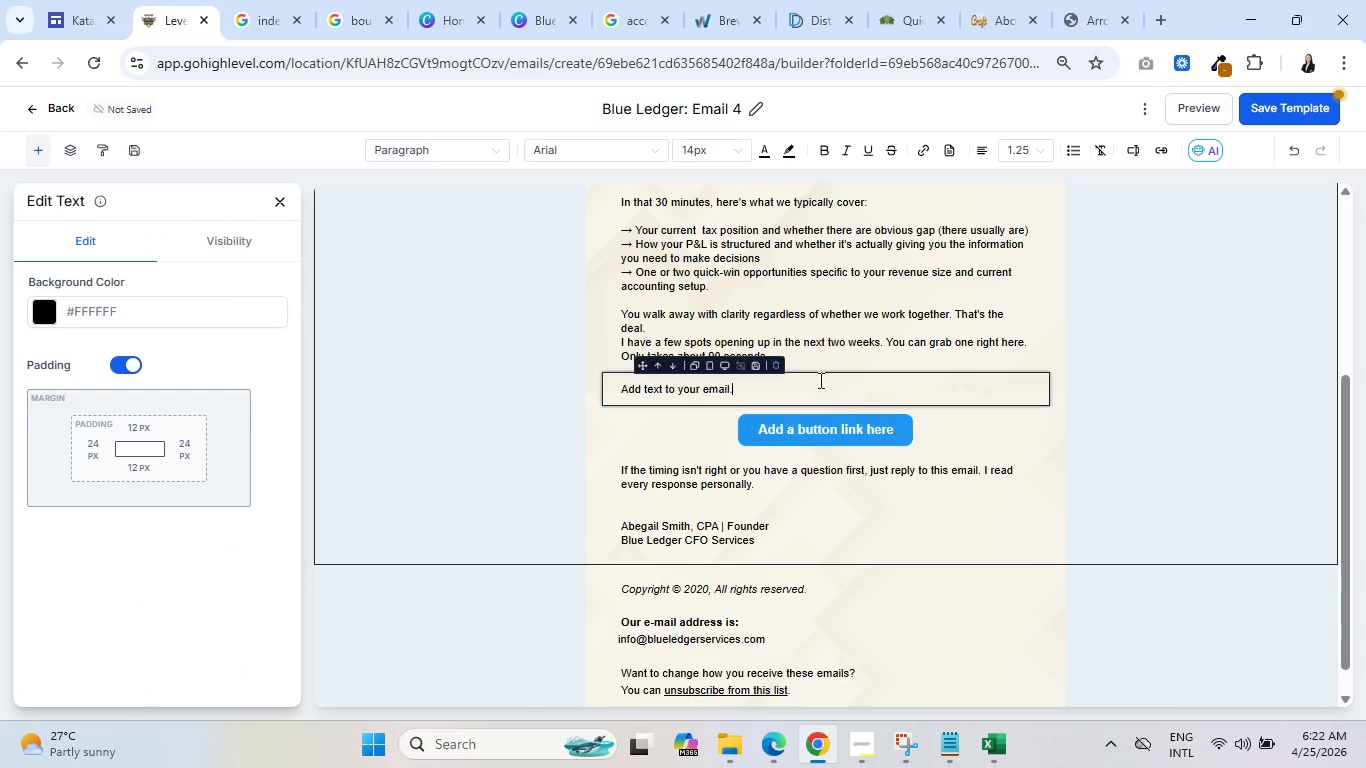 
double_click([818, 386])
 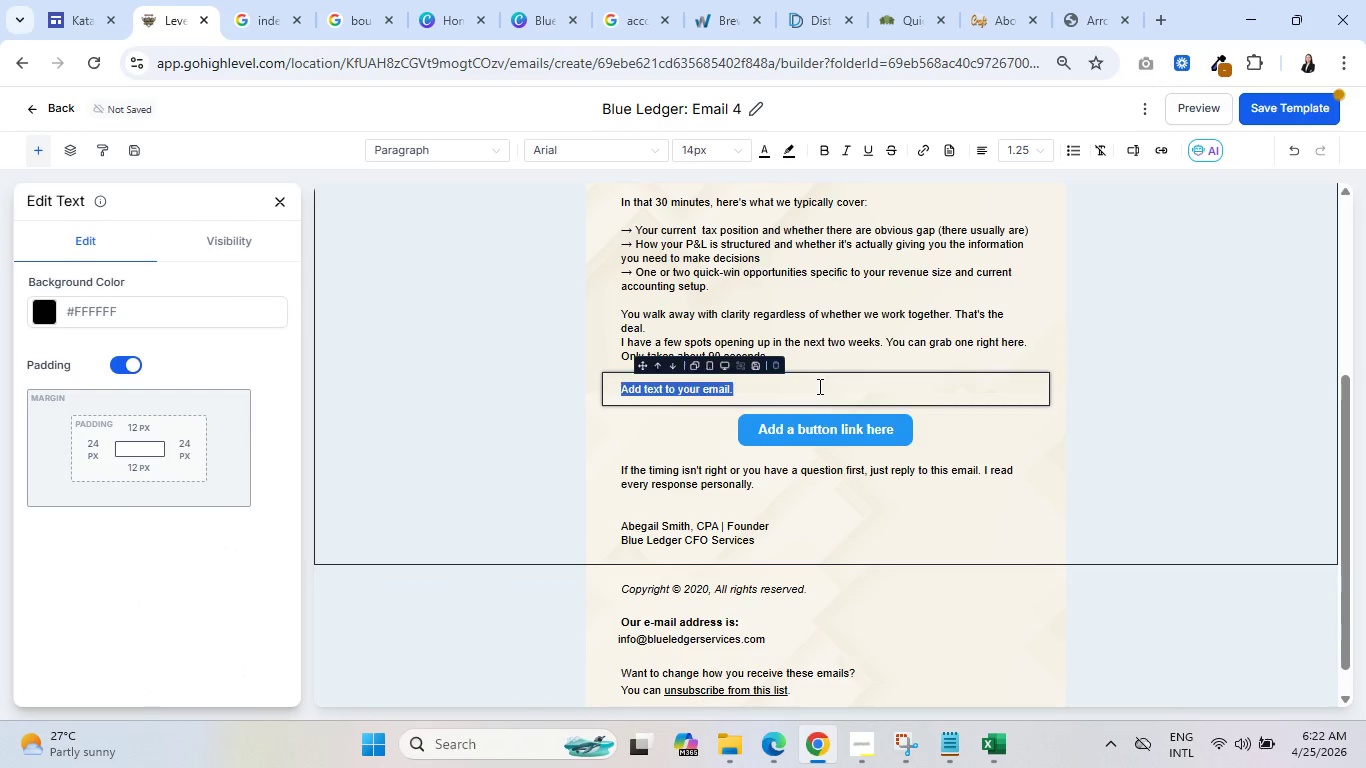 
triple_click([818, 386])
 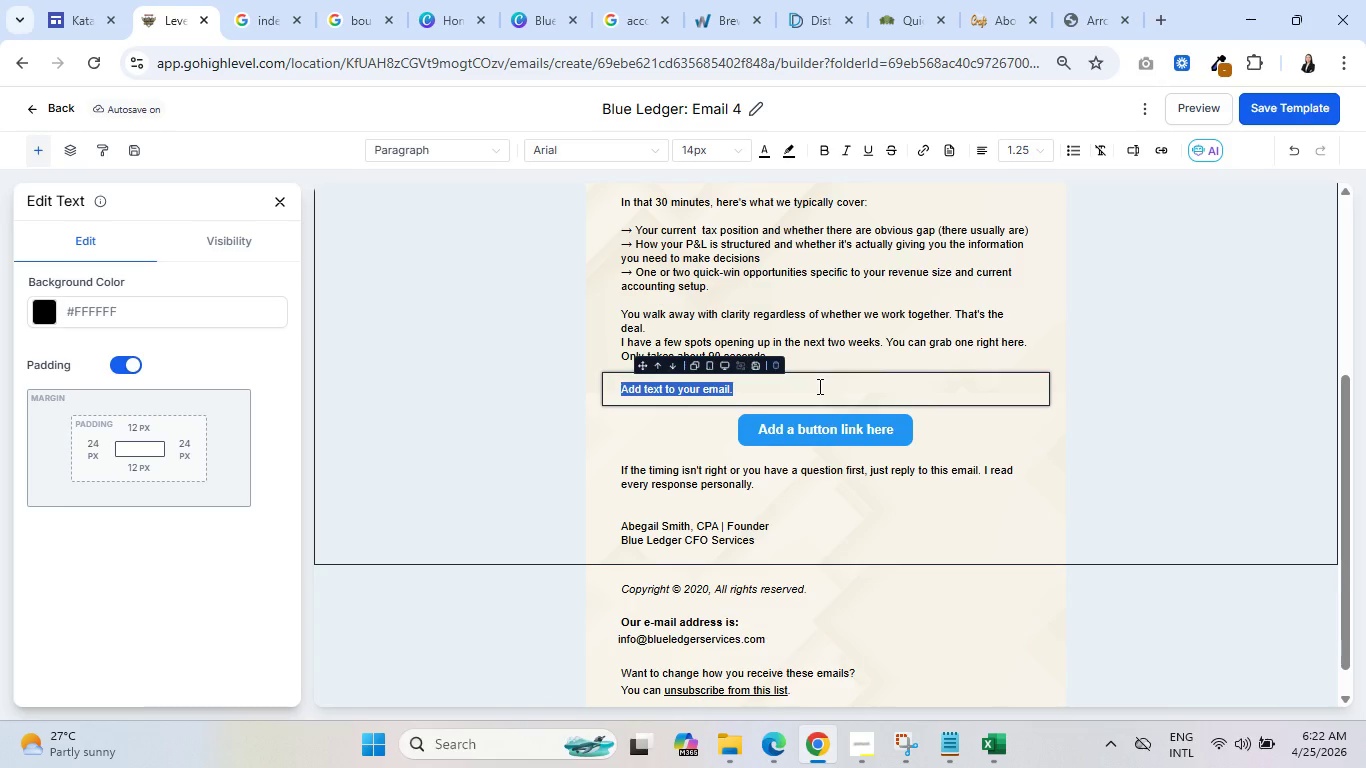 
wait(11.3)
 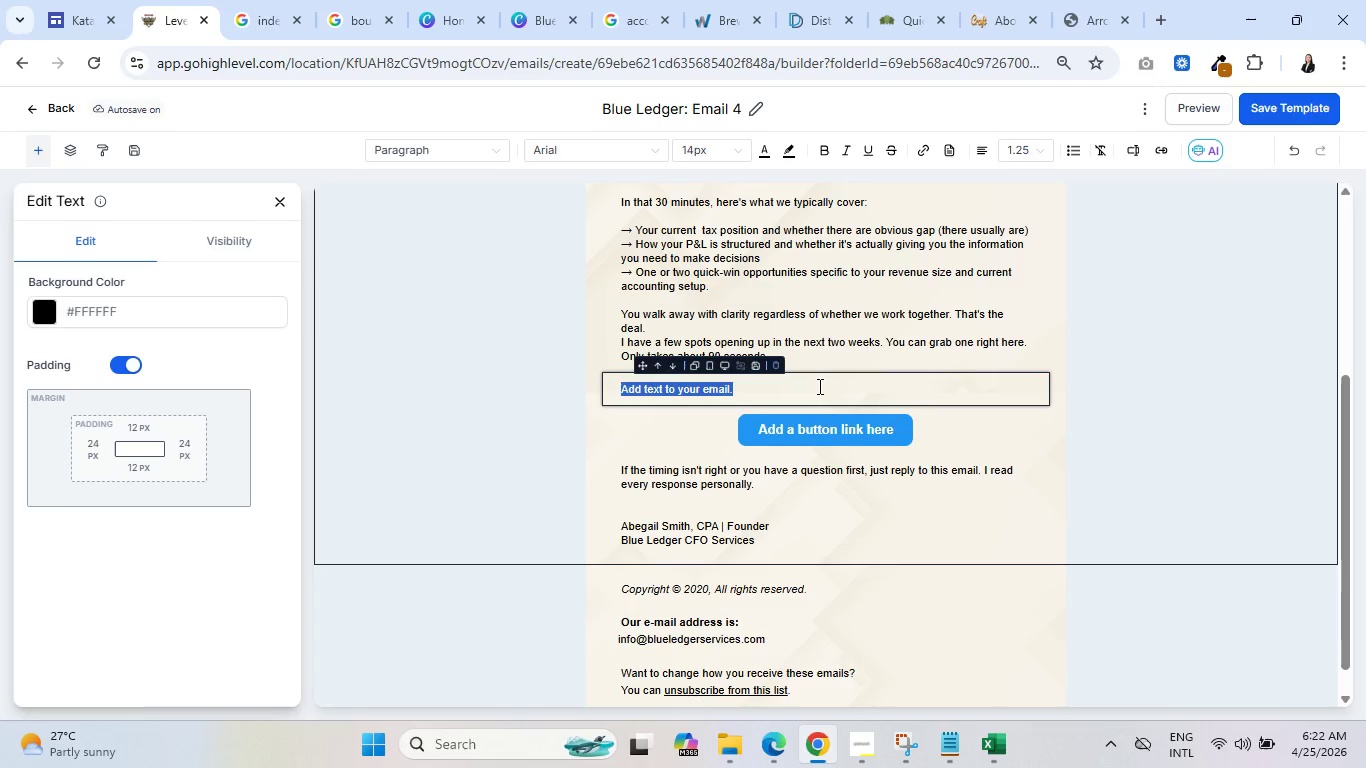 
type(Only few )
 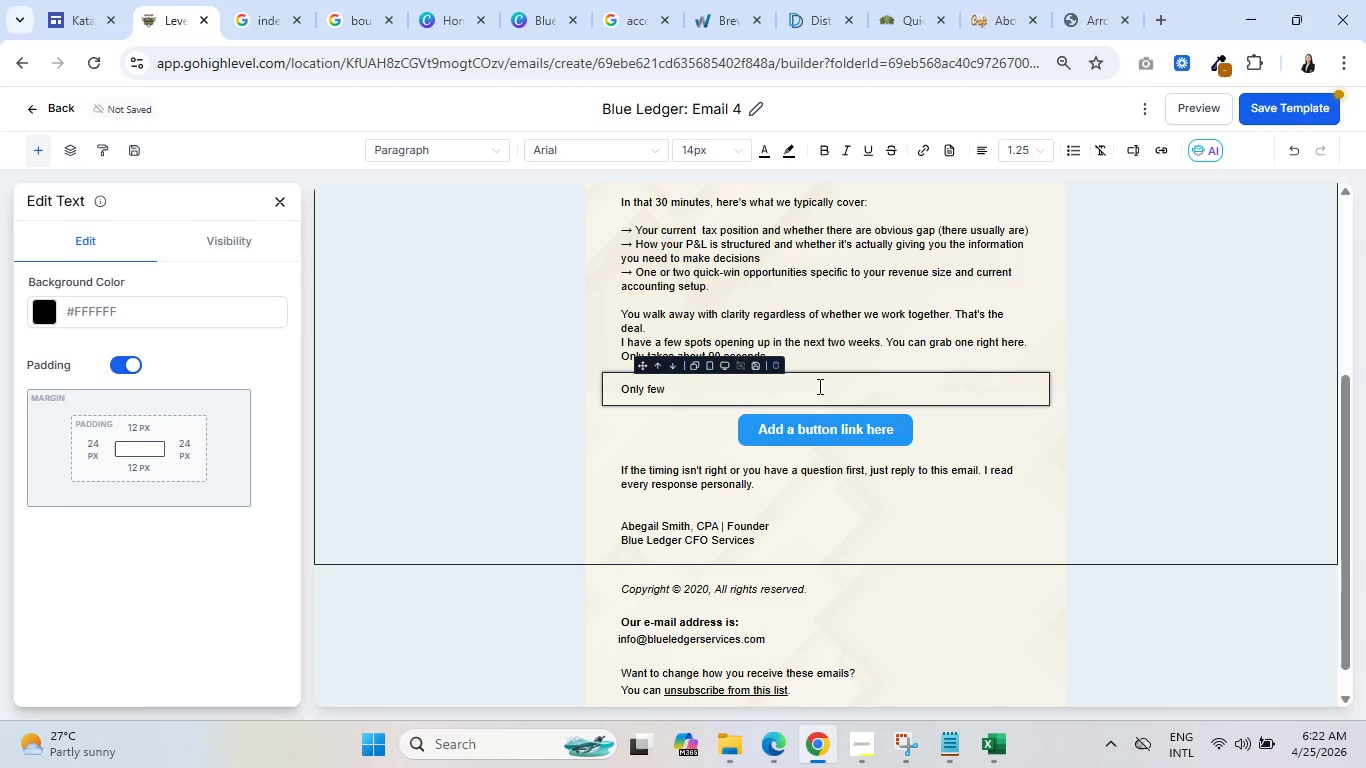 
key(Backspace)
key(Backspace)
key(Backspace)
key(Backspace)
type(s few spots available in the next two weeks)
 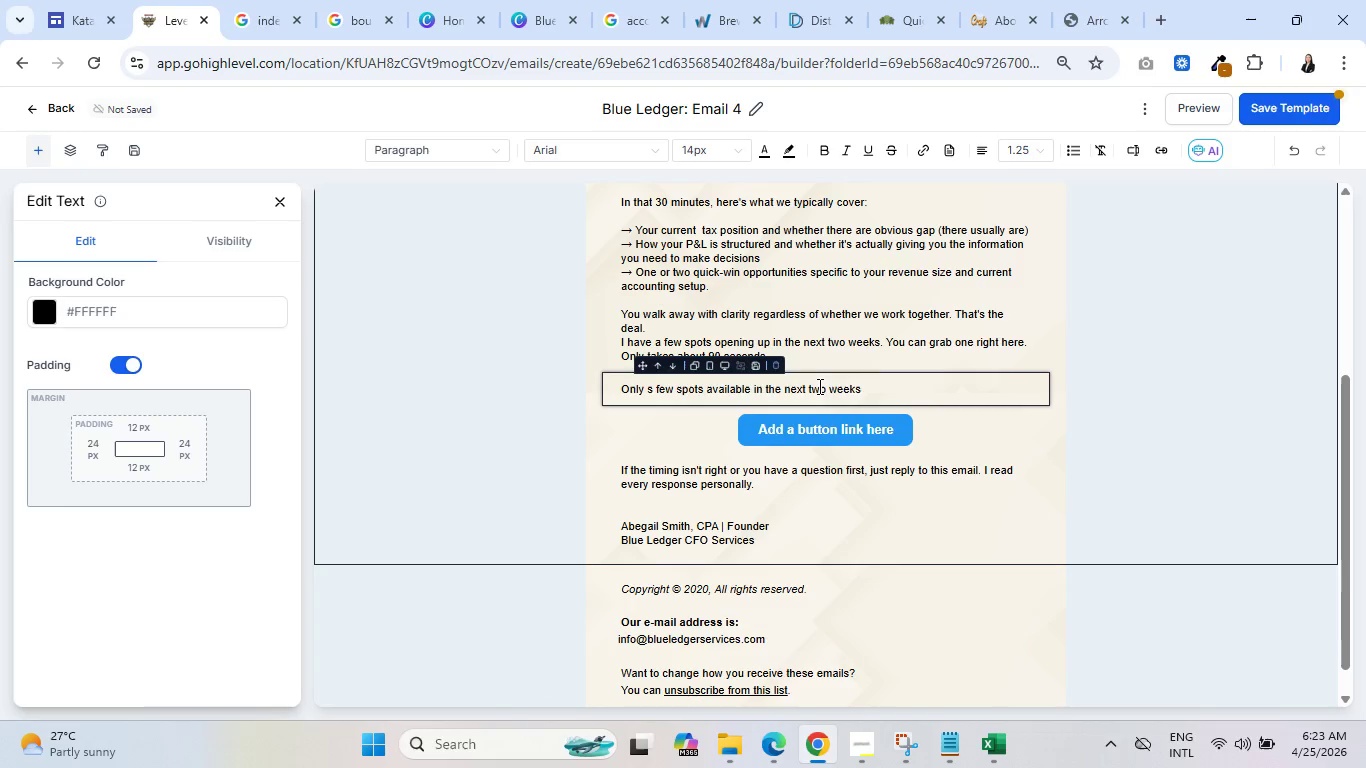 
double_click([818, 386])
 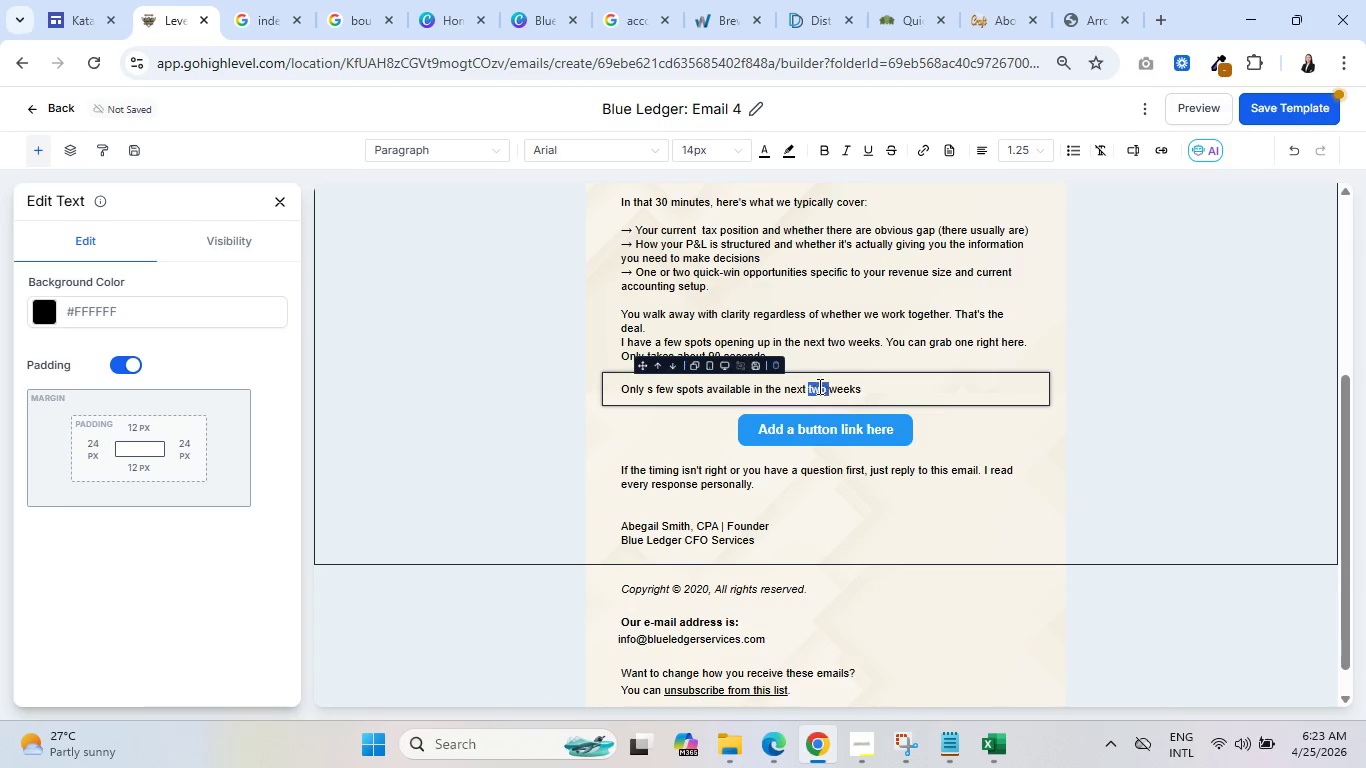 
triple_click([818, 386])
 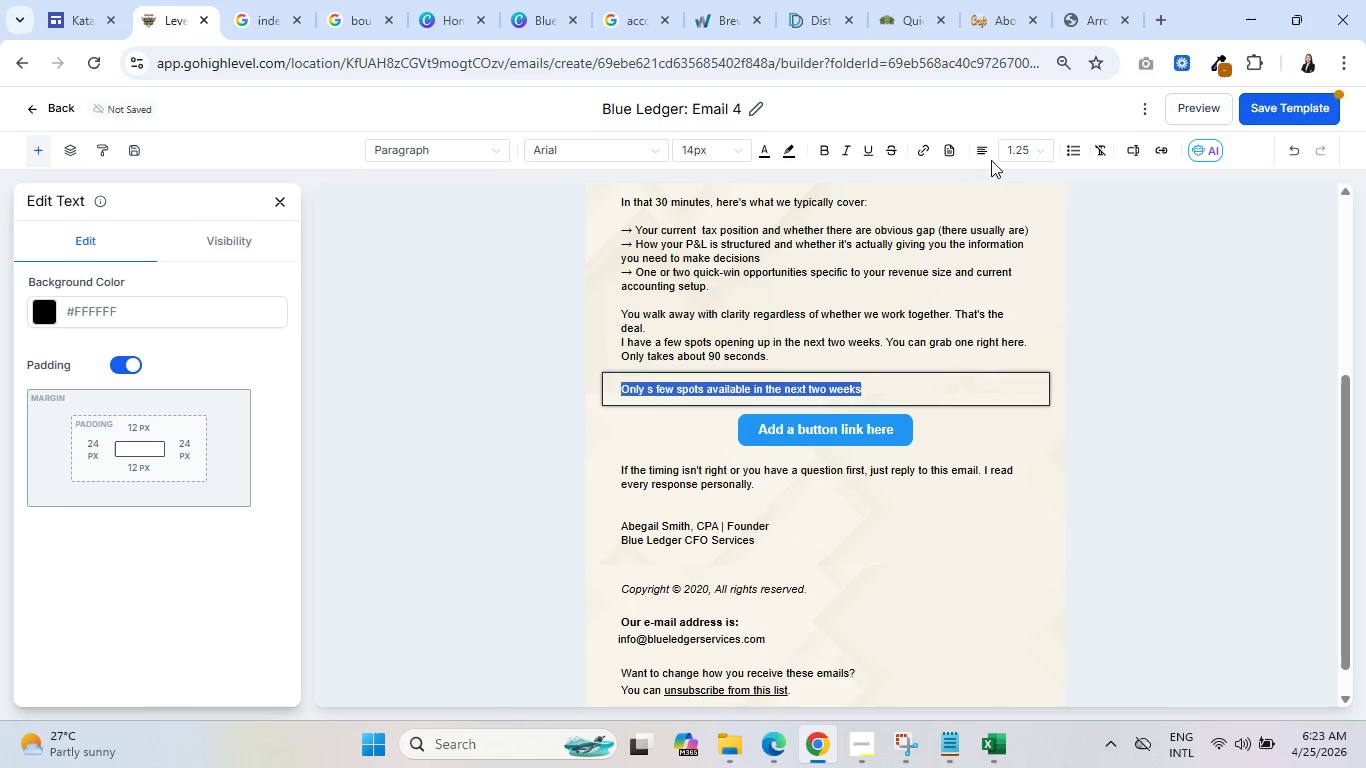 
left_click([977, 152])
 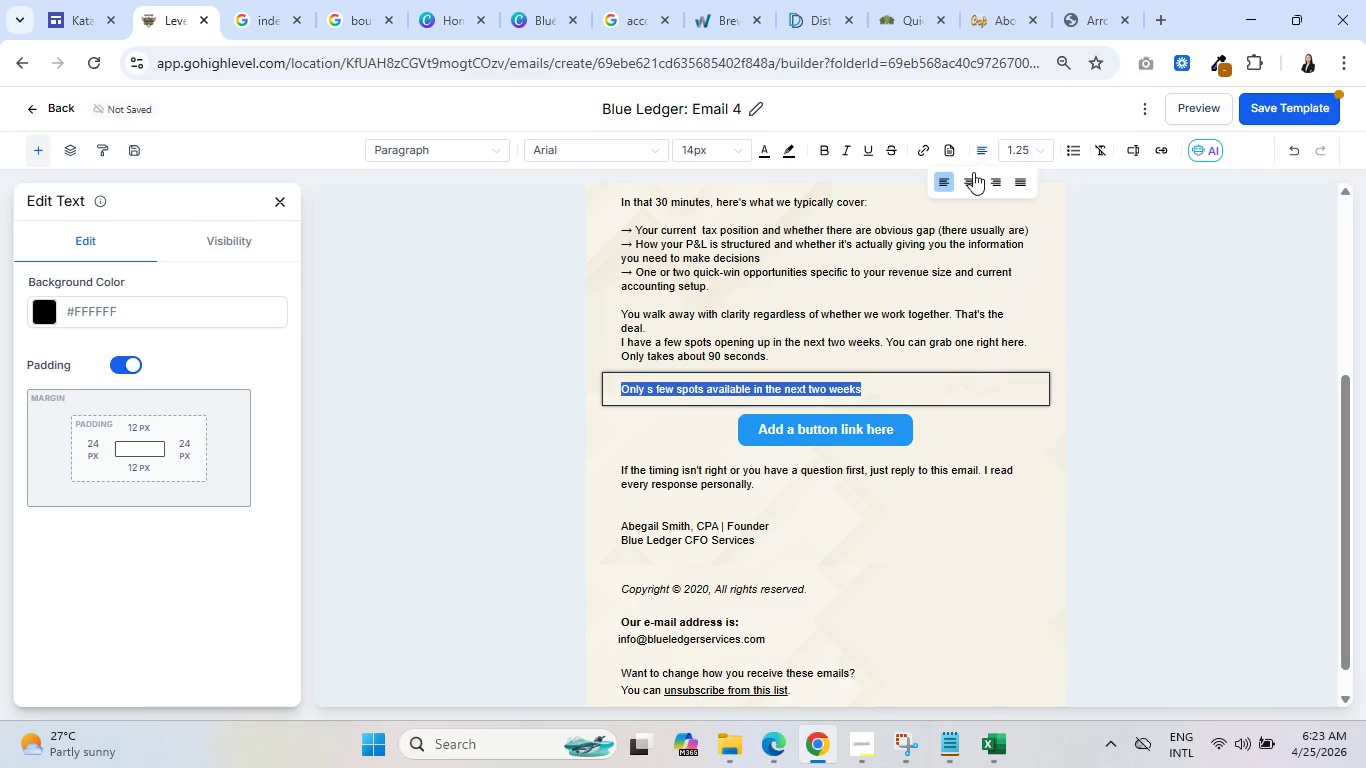 
left_click([971, 176])
 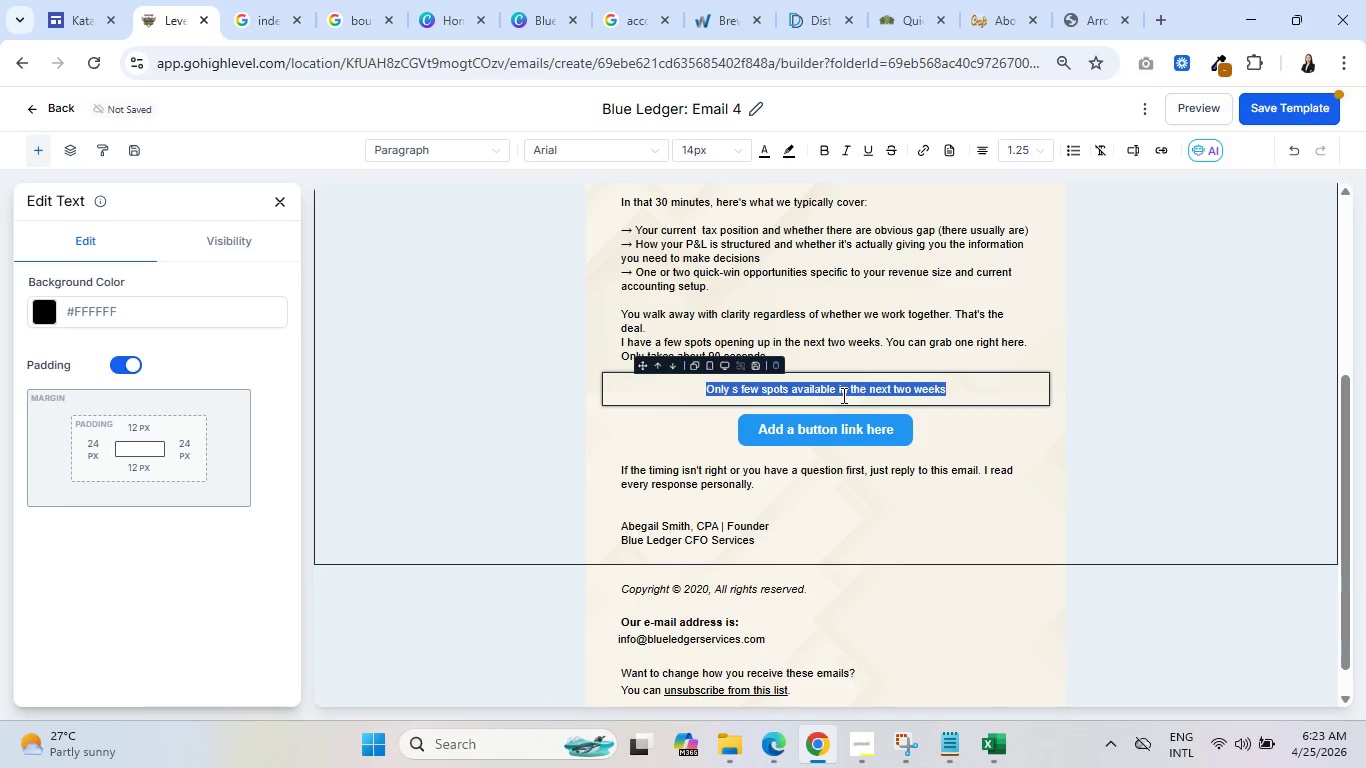 
wait(7.33)
 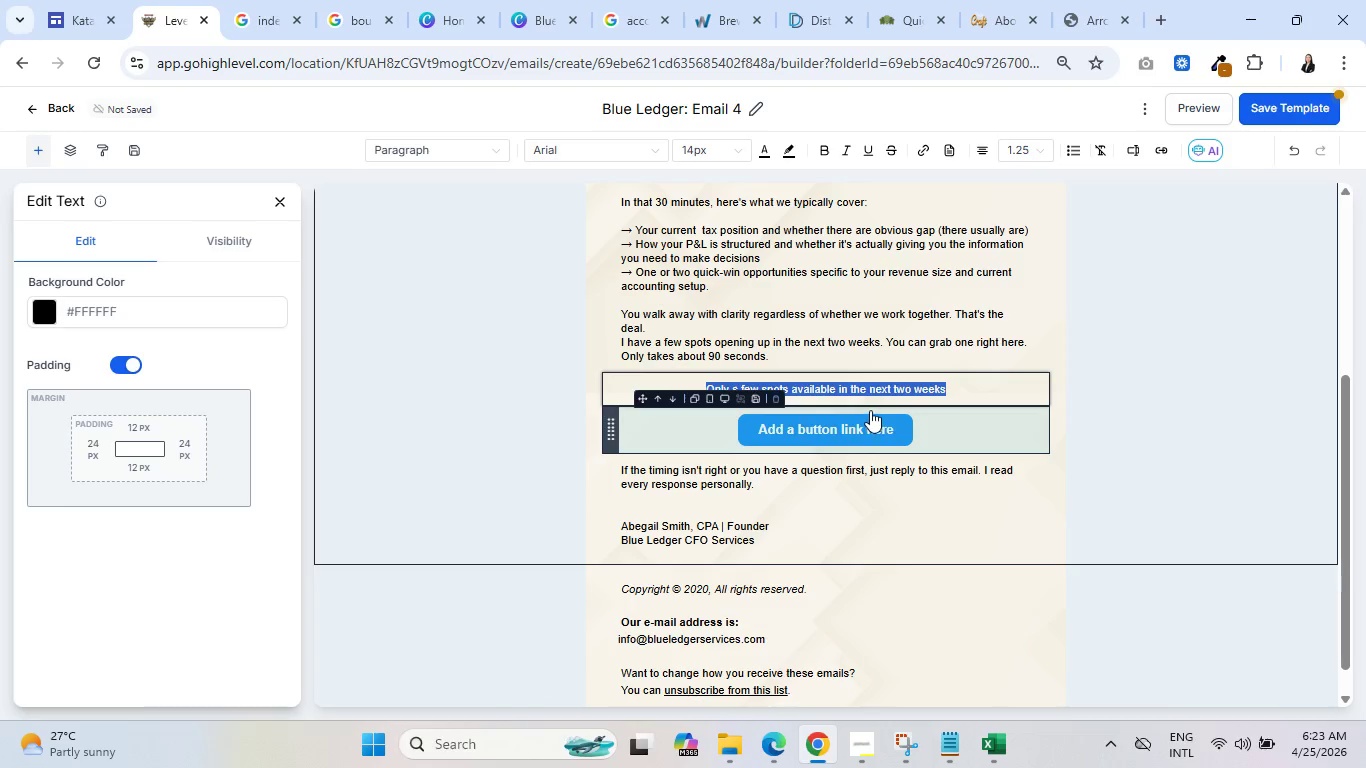 
left_click([642, 399])
 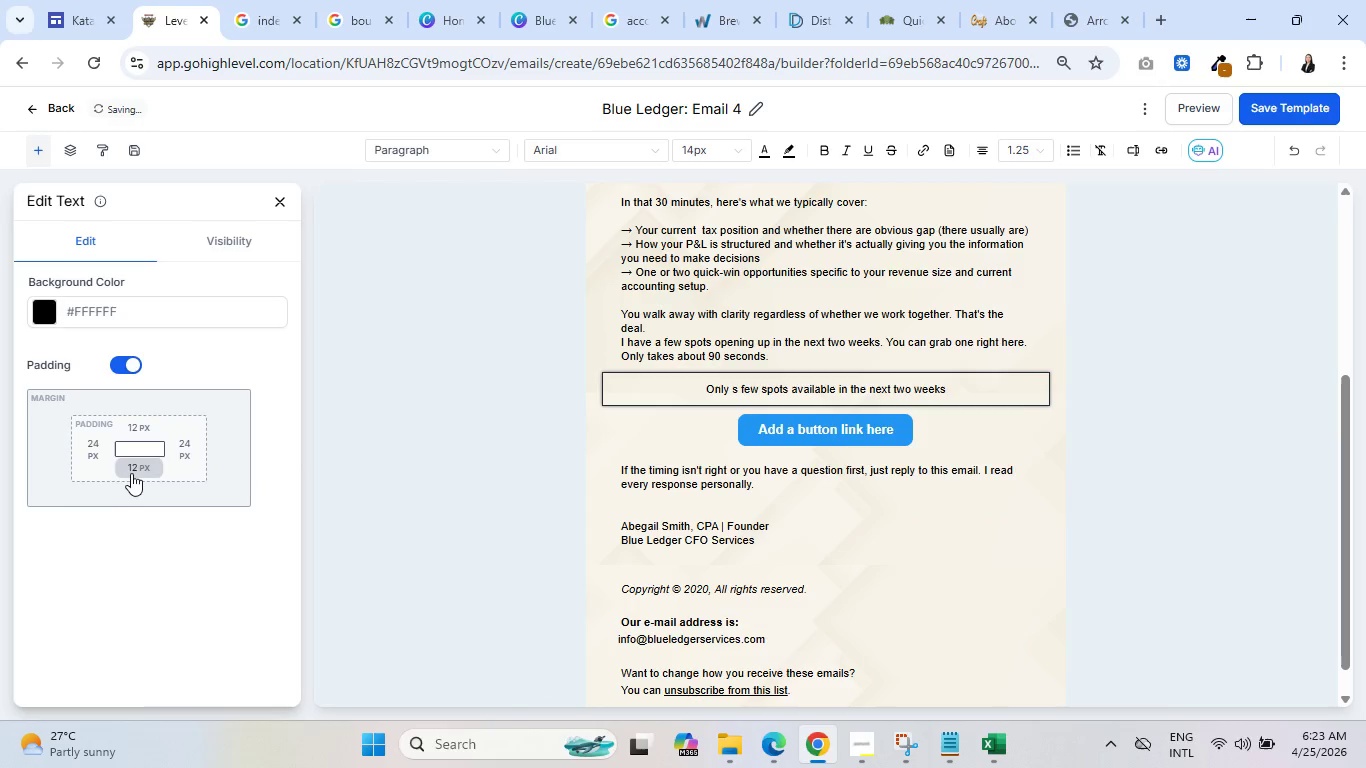 
left_click([130, 469])
 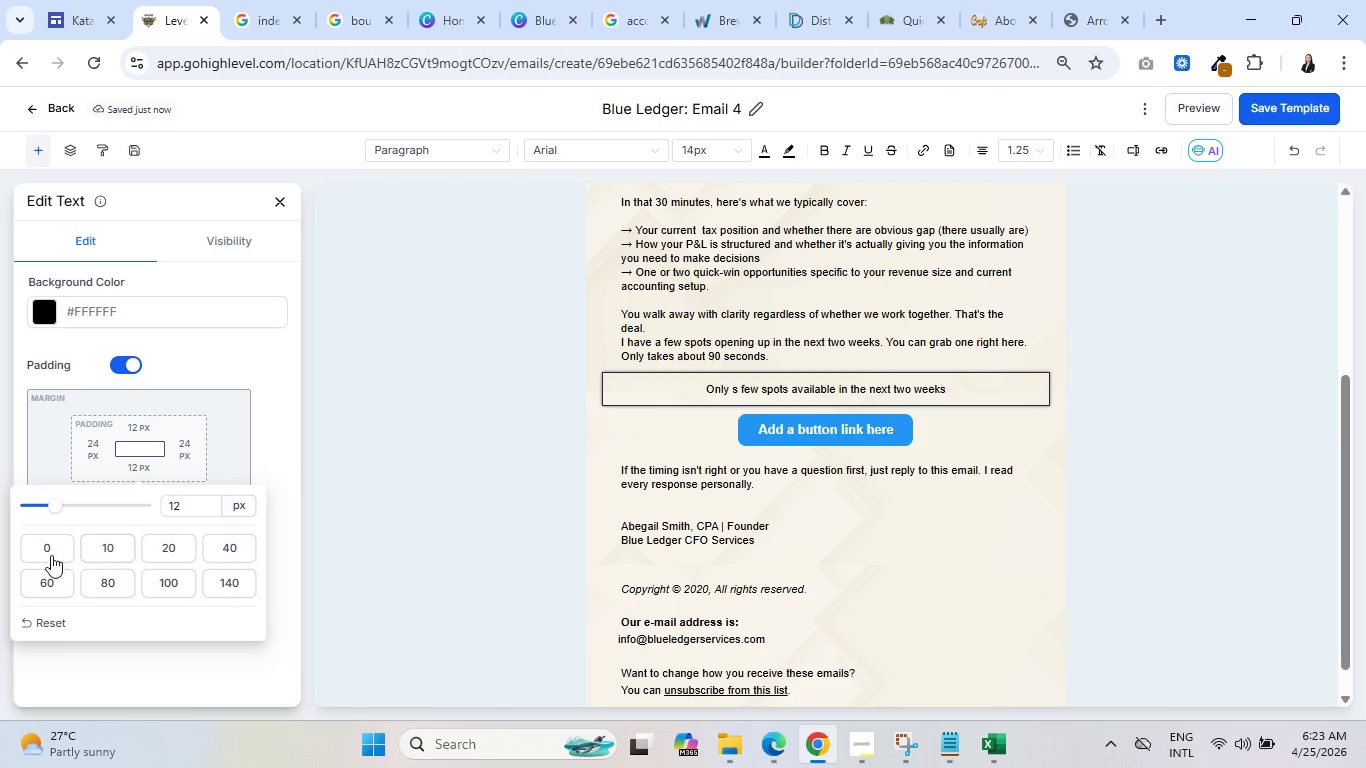 
left_click([39, 548])
 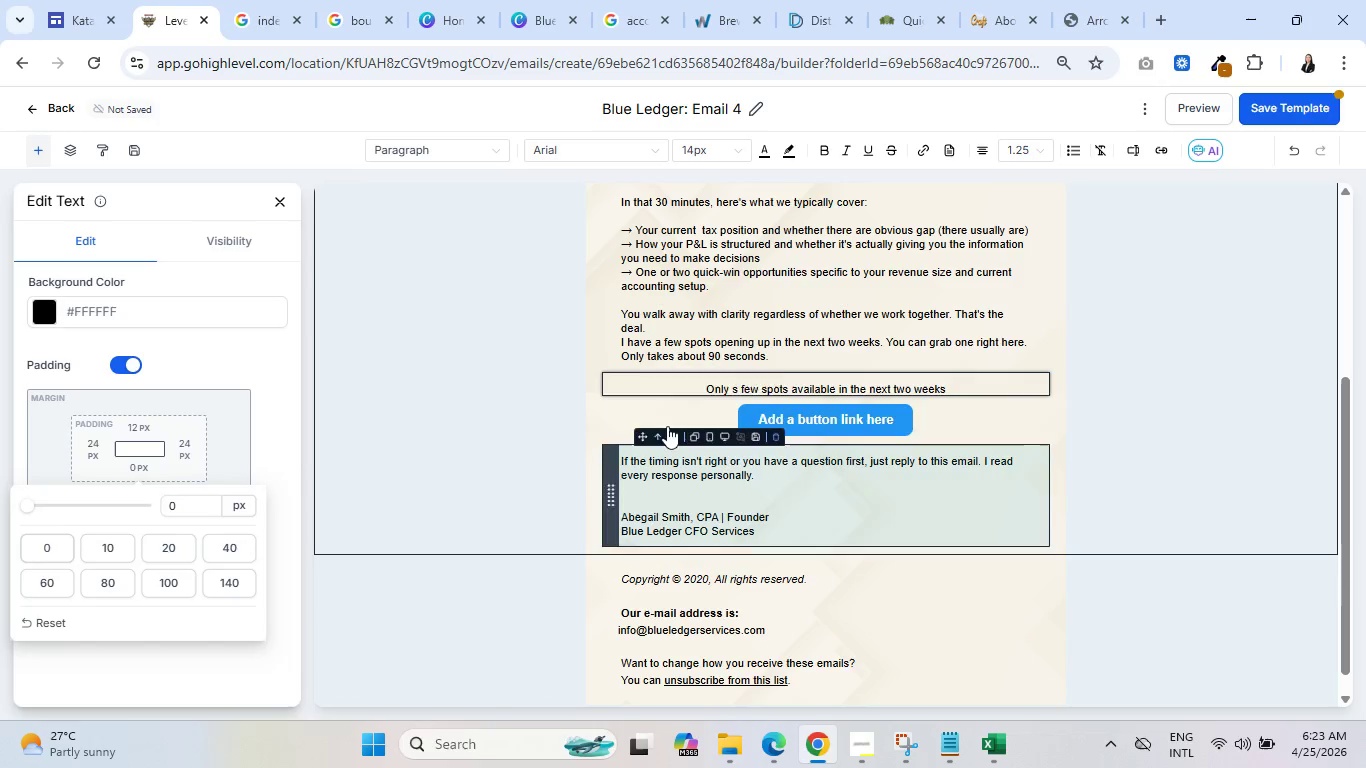 
left_click([680, 416])
 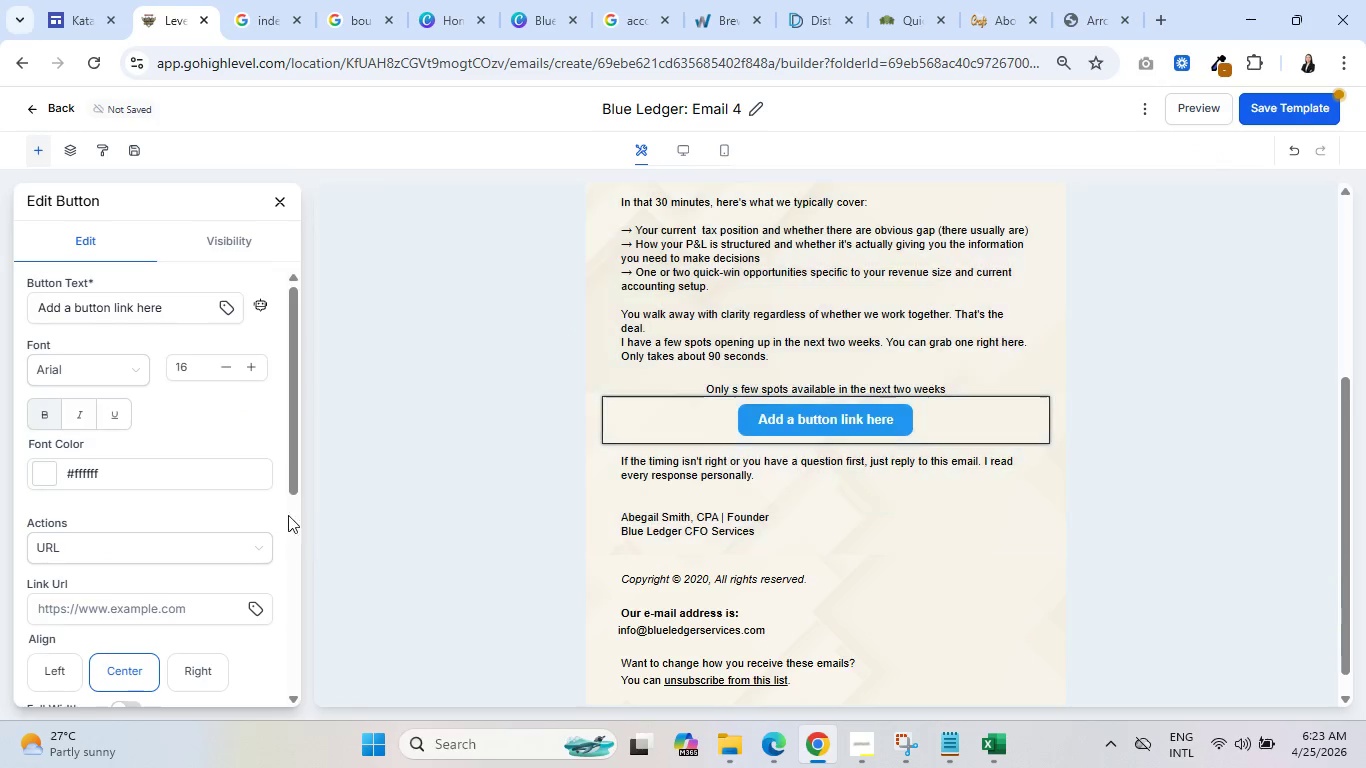 
scroll: coordinate [140, 479], scroll_direction: down, amount: 2.0
 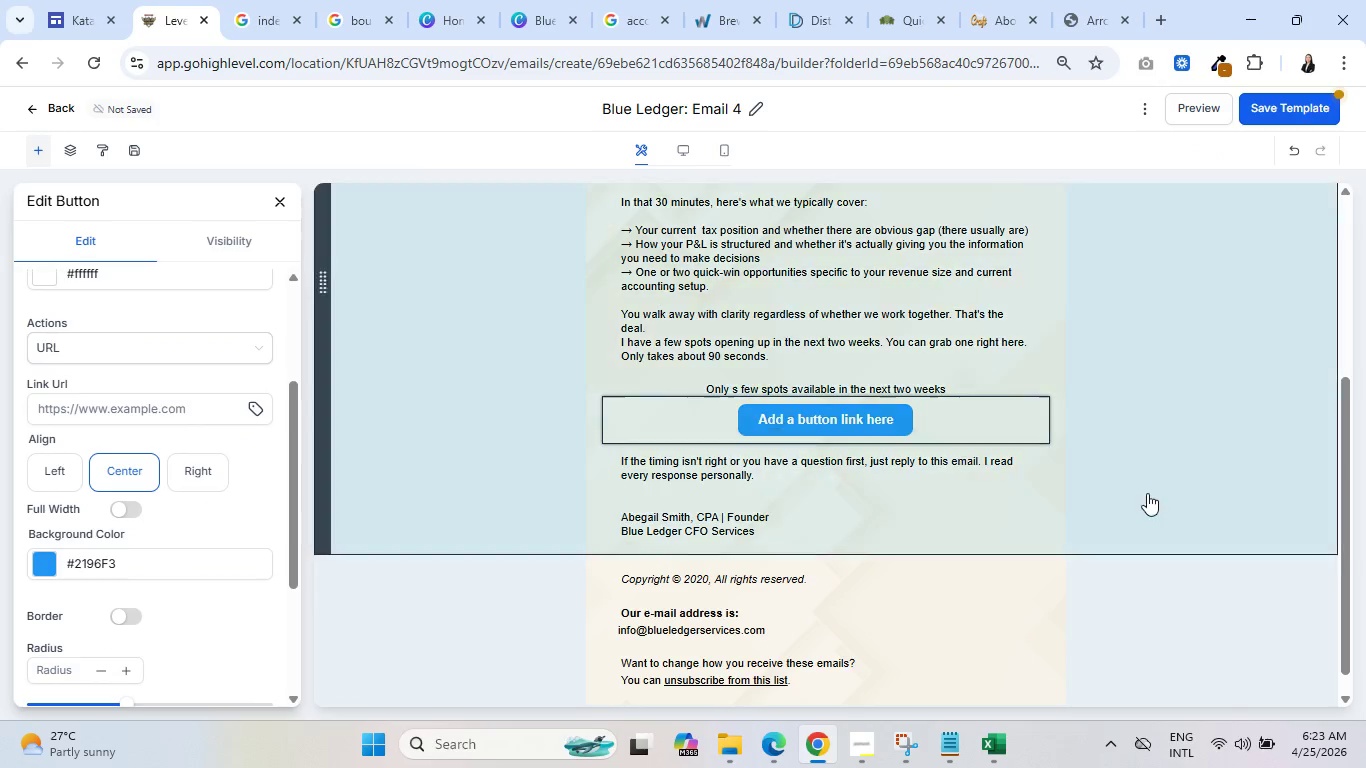 
left_click([1177, 423])
 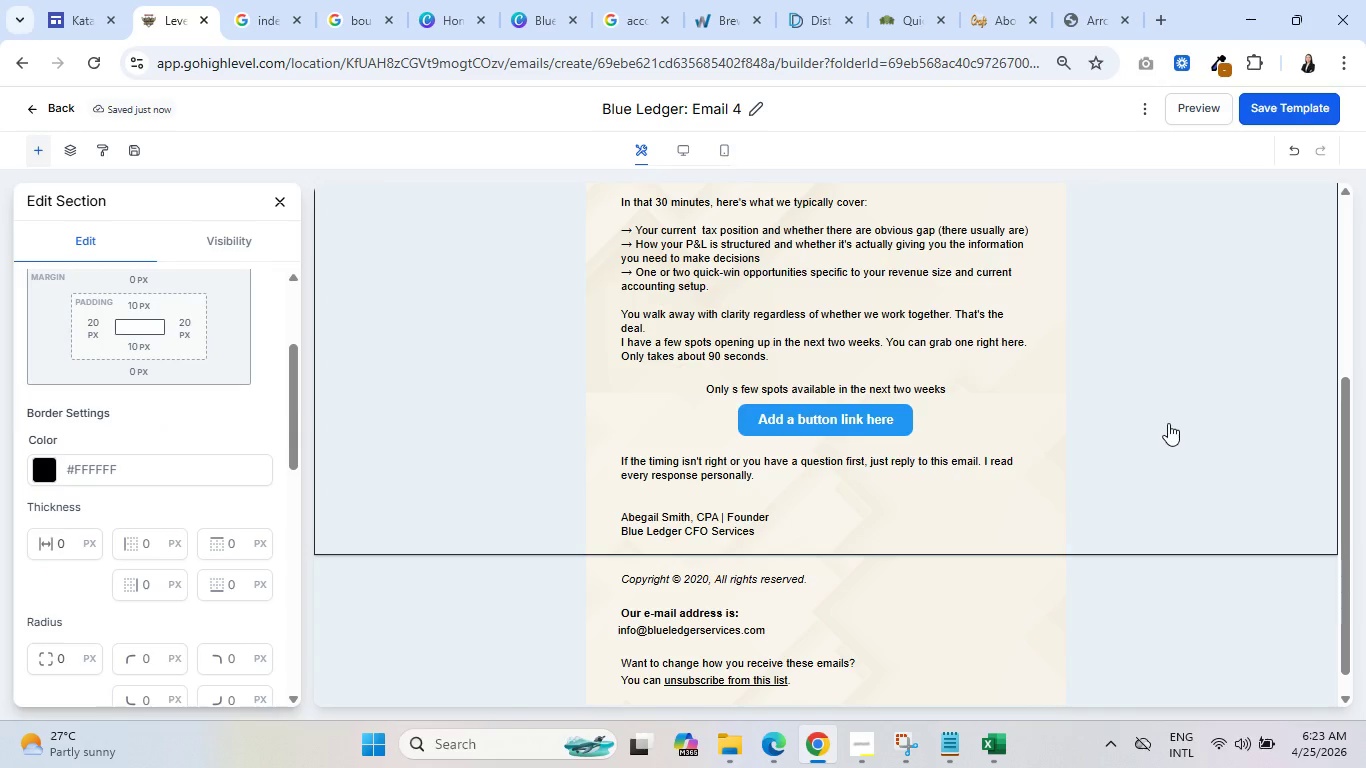 
left_click([926, 473])
 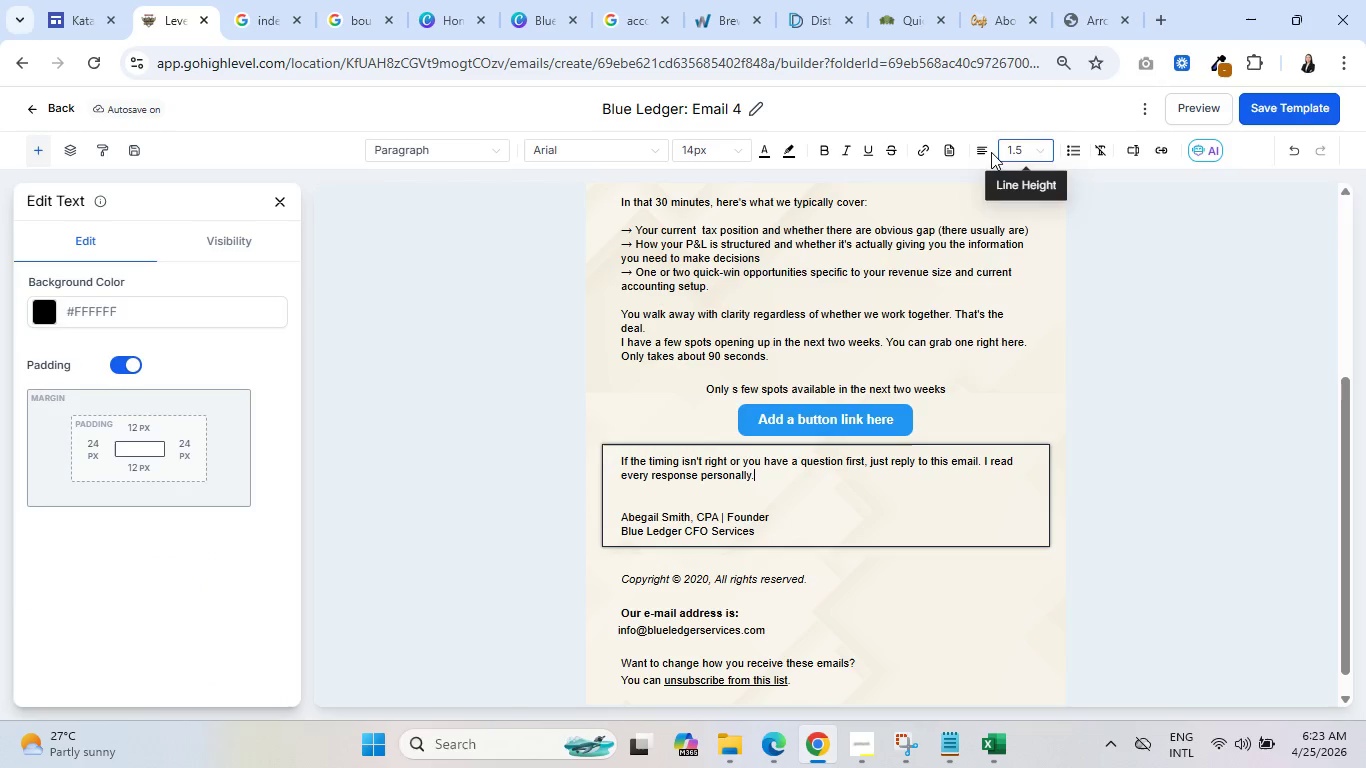 
left_click([982, 149])
 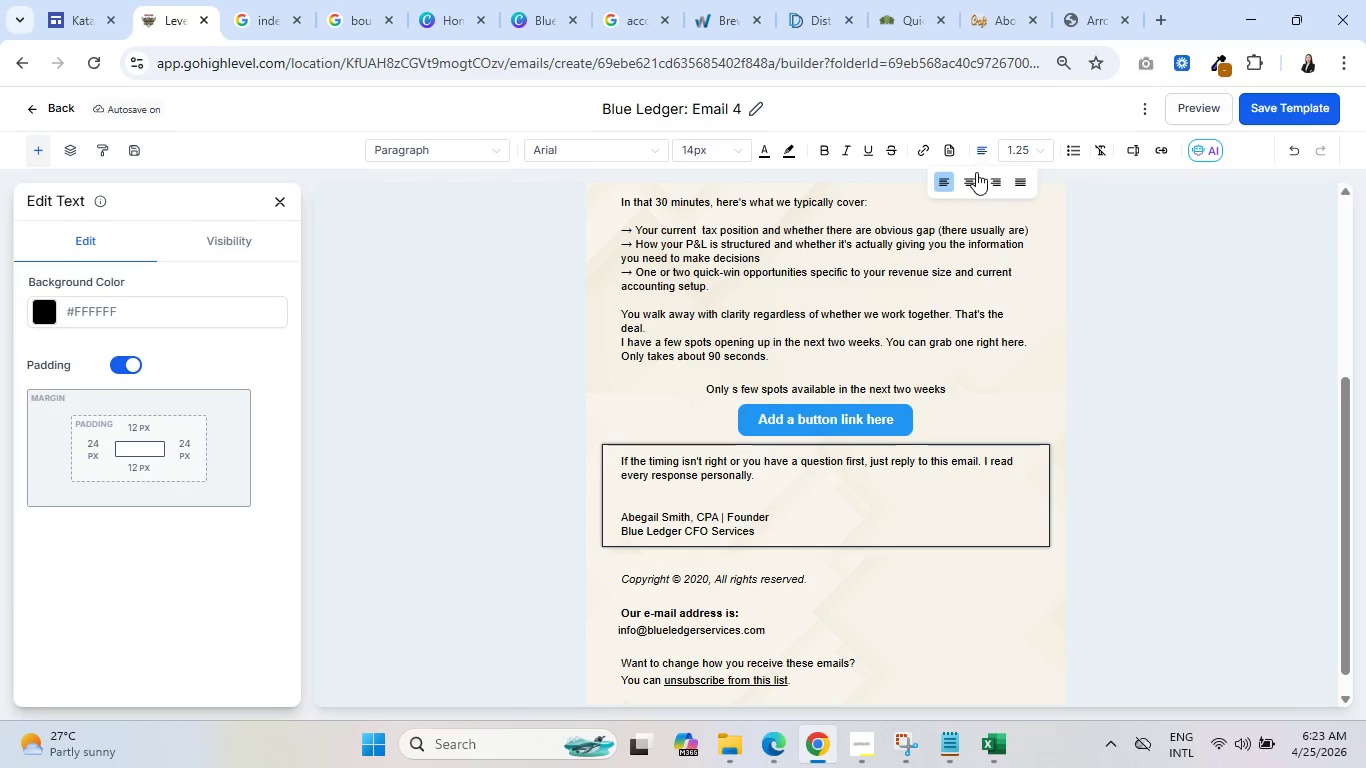 
left_click([972, 177])
 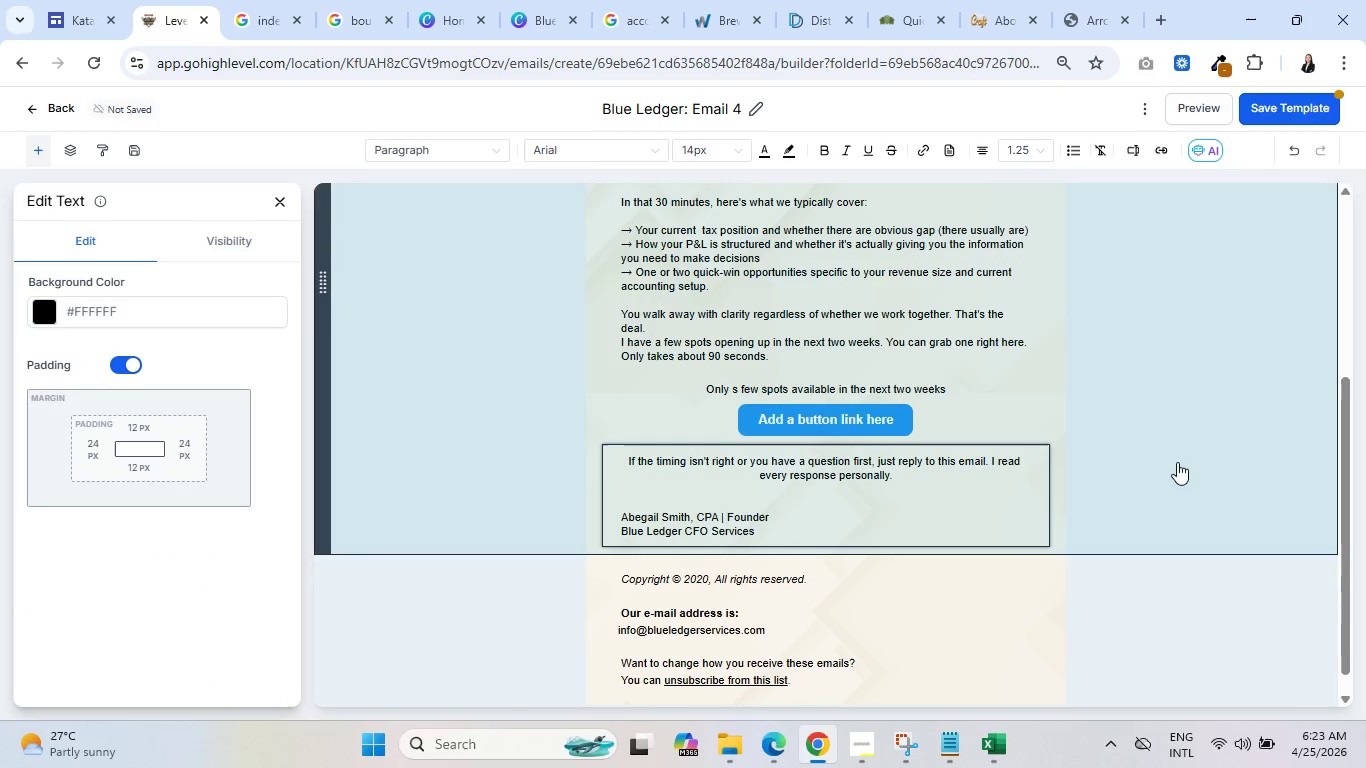 
left_click([1189, 469])
 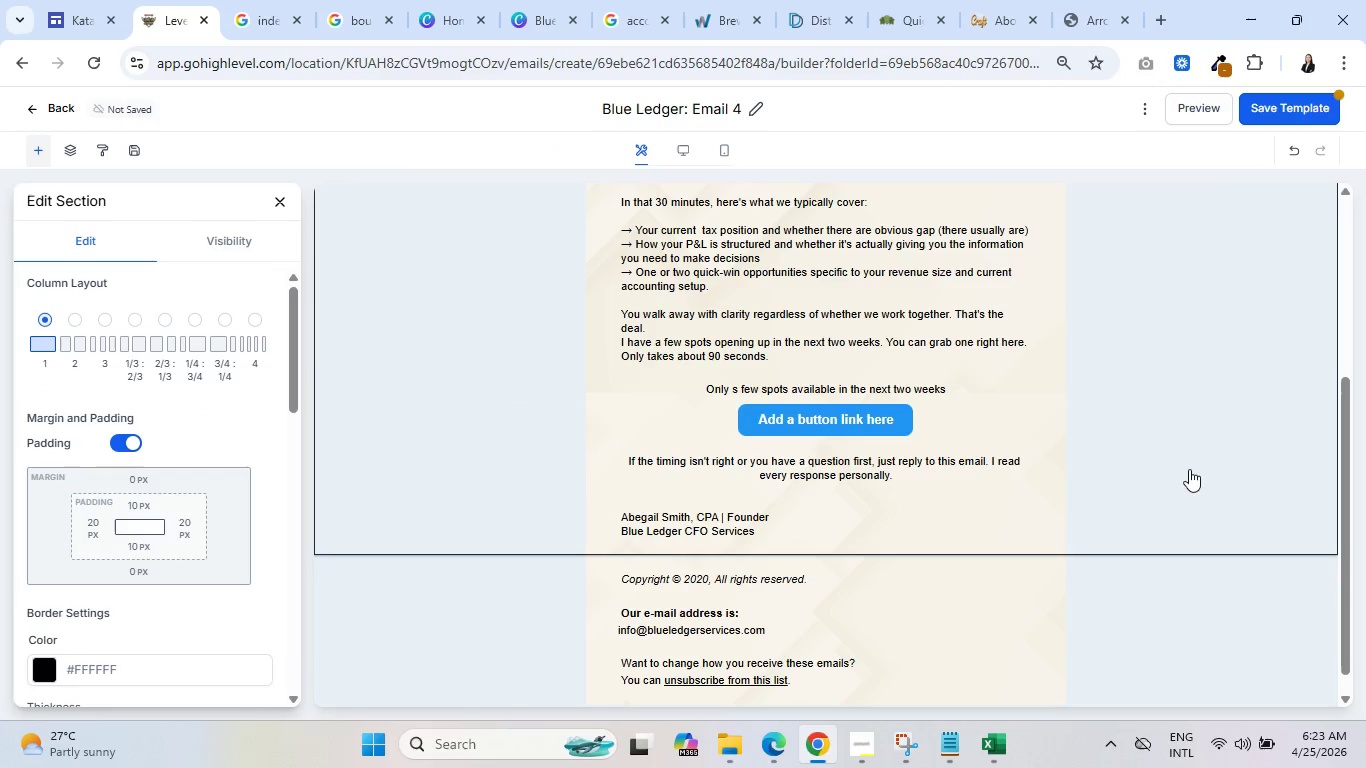 
scroll: coordinate [1206, 455], scroll_direction: up, amount: 2.0
 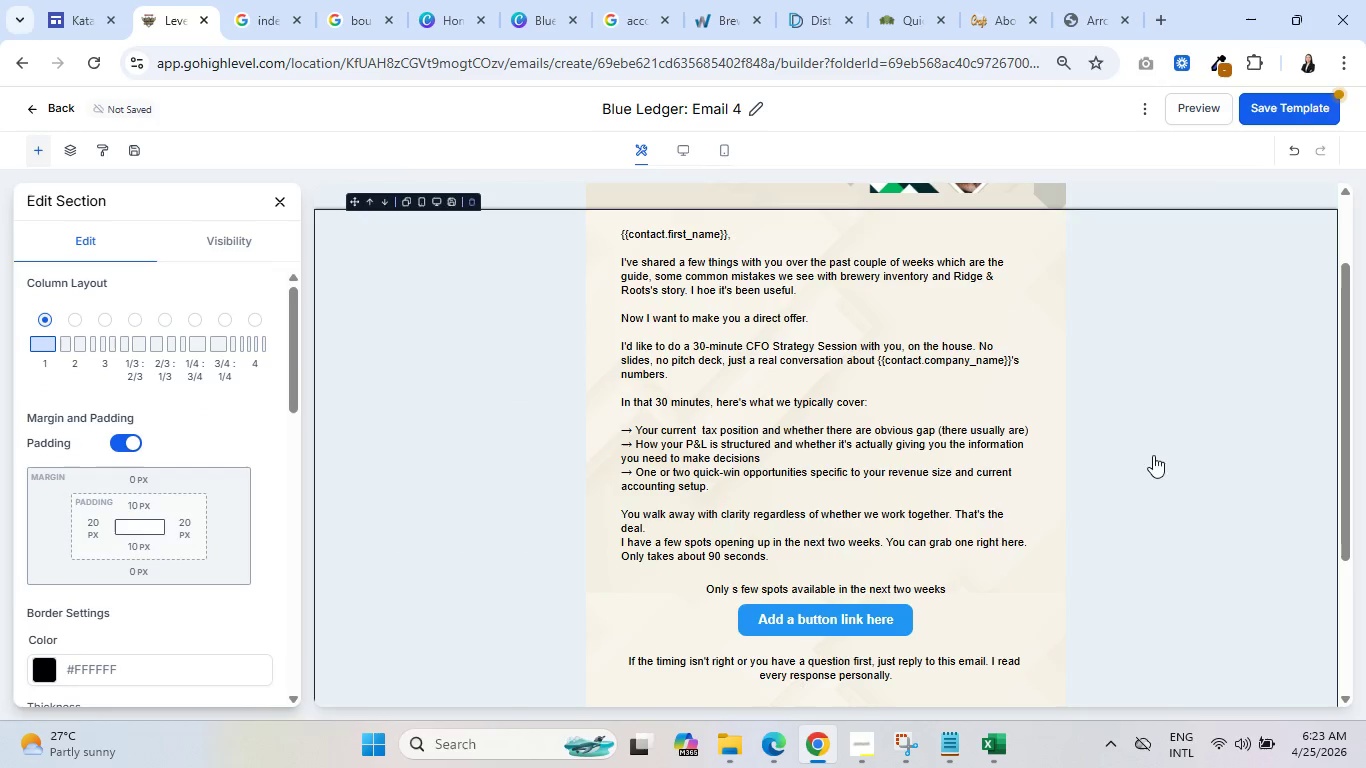 
left_click([808, 387])
 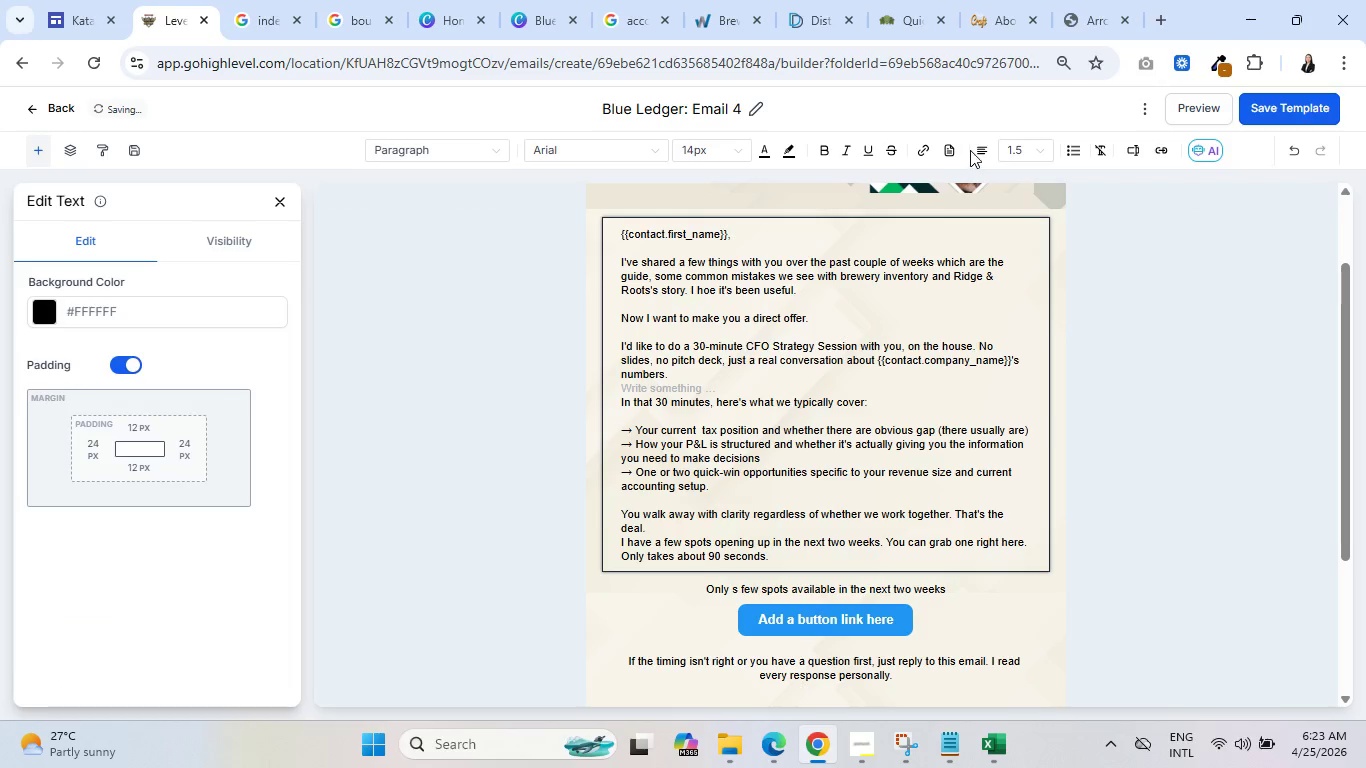 
left_click([979, 151])
 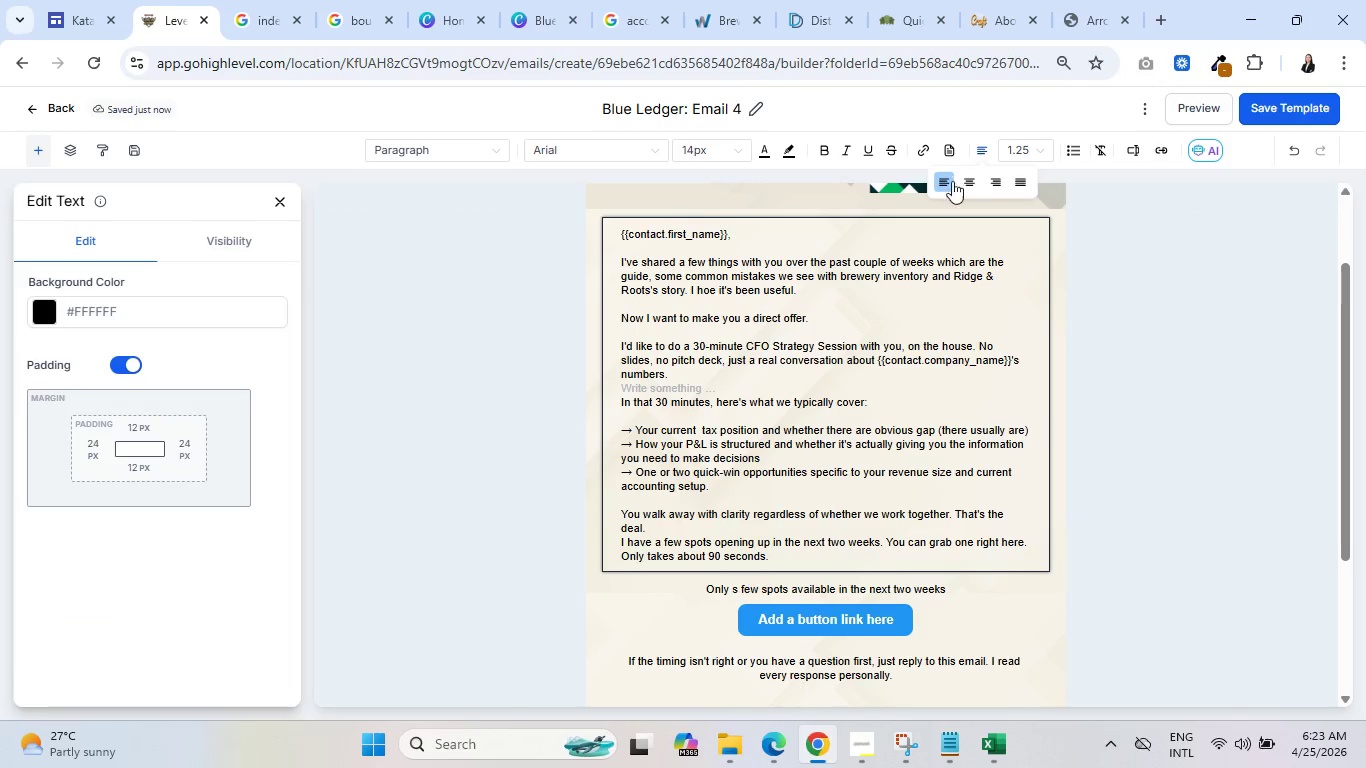 
left_click([944, 182])
 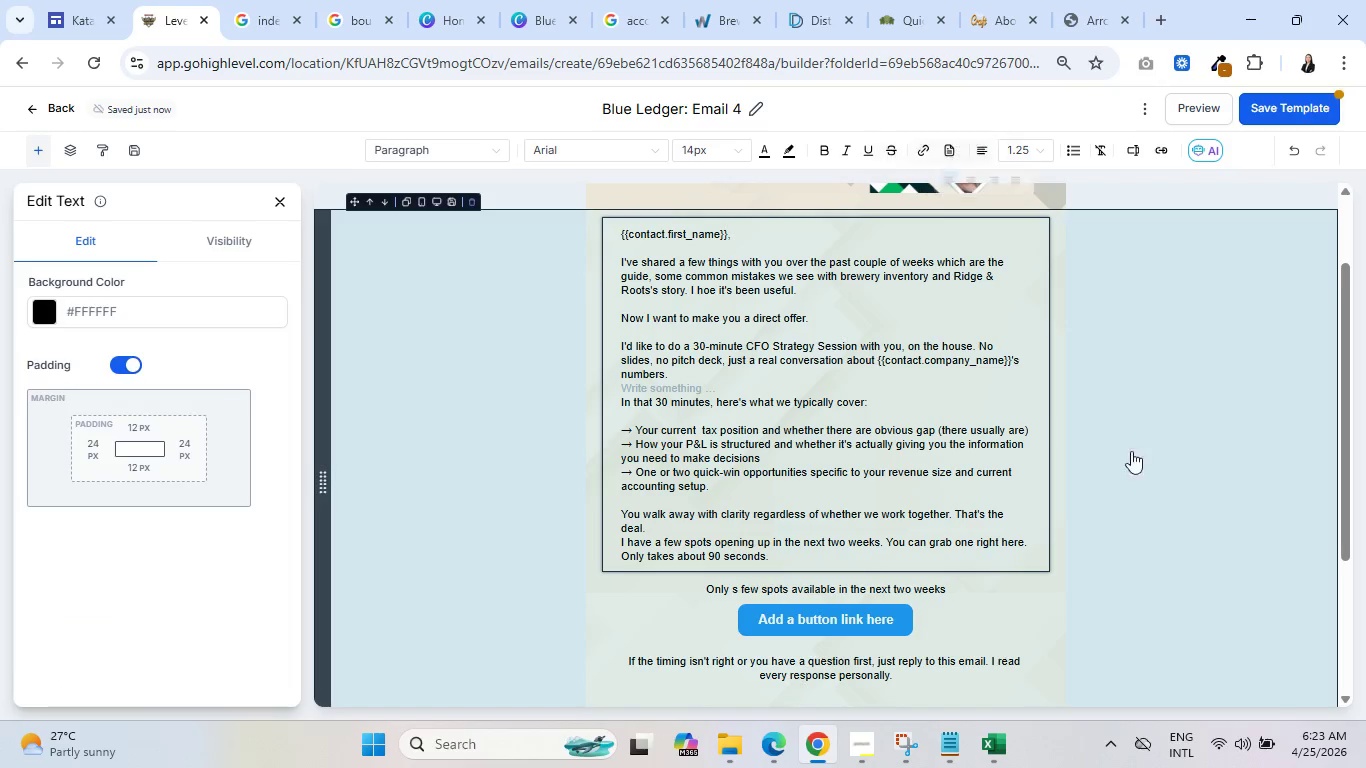 
left_click([1019, 484])
 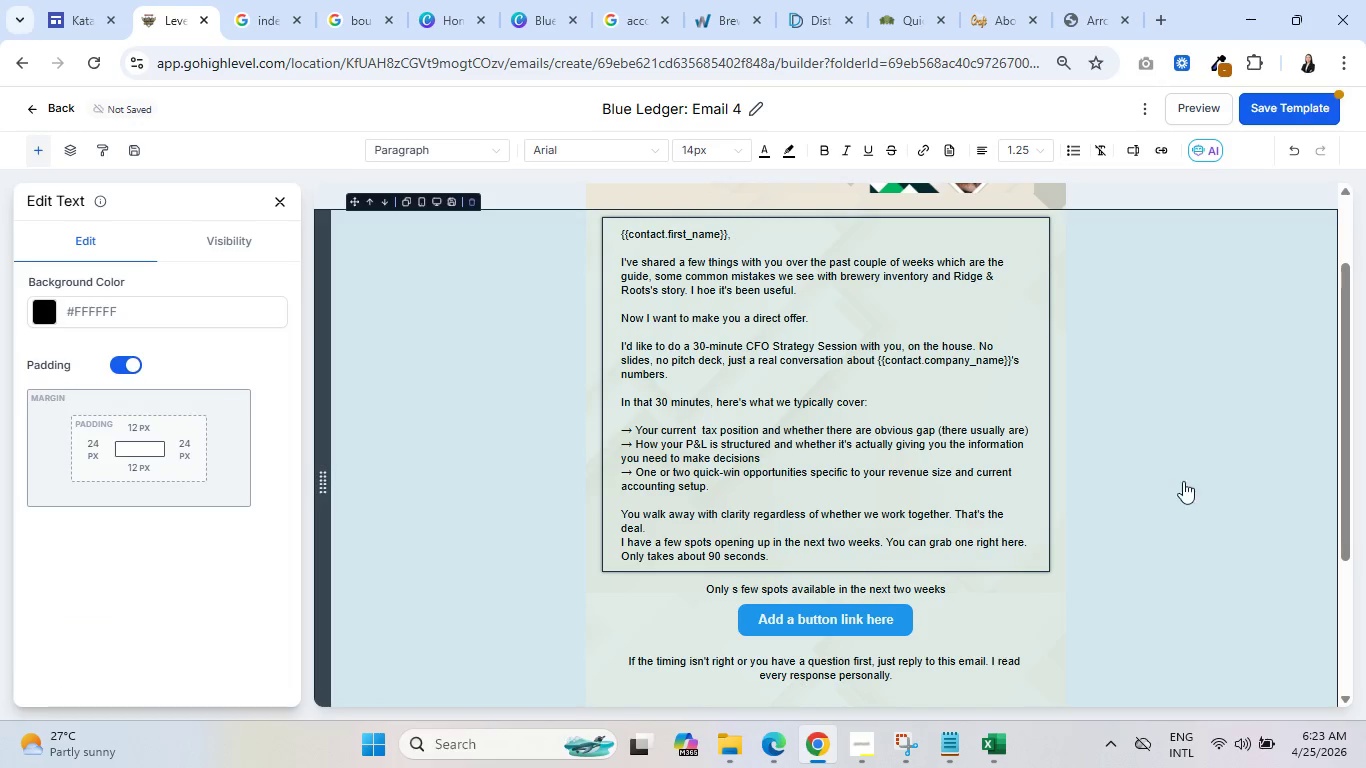 
scroll: coordinate [1198, 482], scroll_direction: down, amount: 3.0
 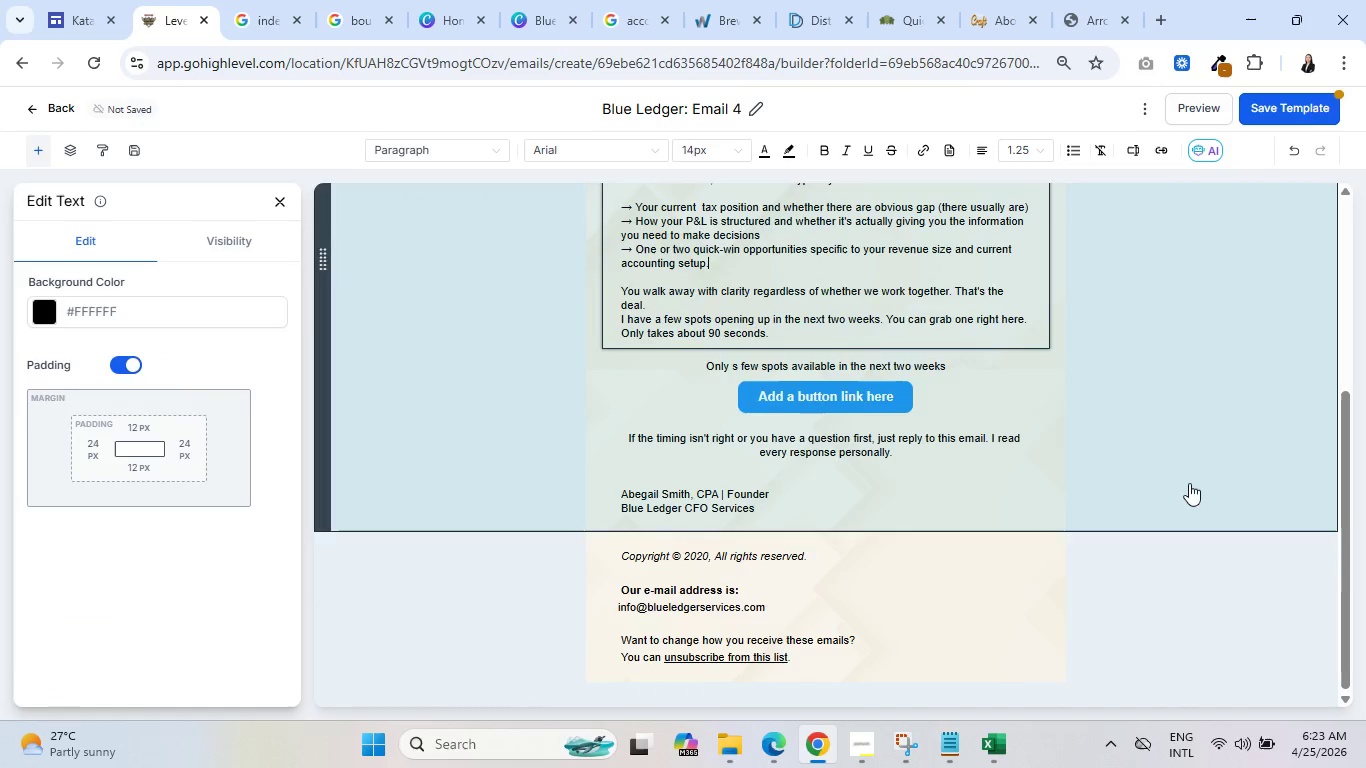 
left_click([842, 394])
 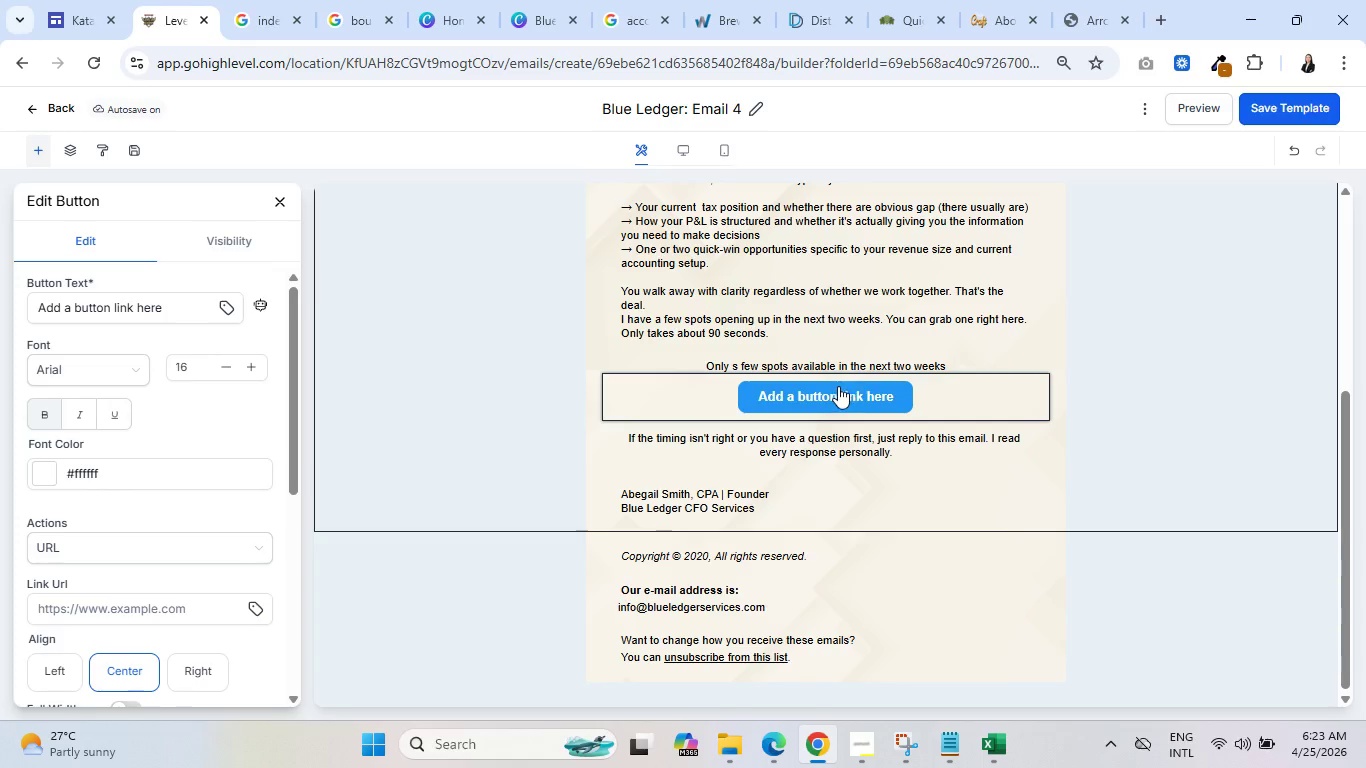 
wait(11.7)
 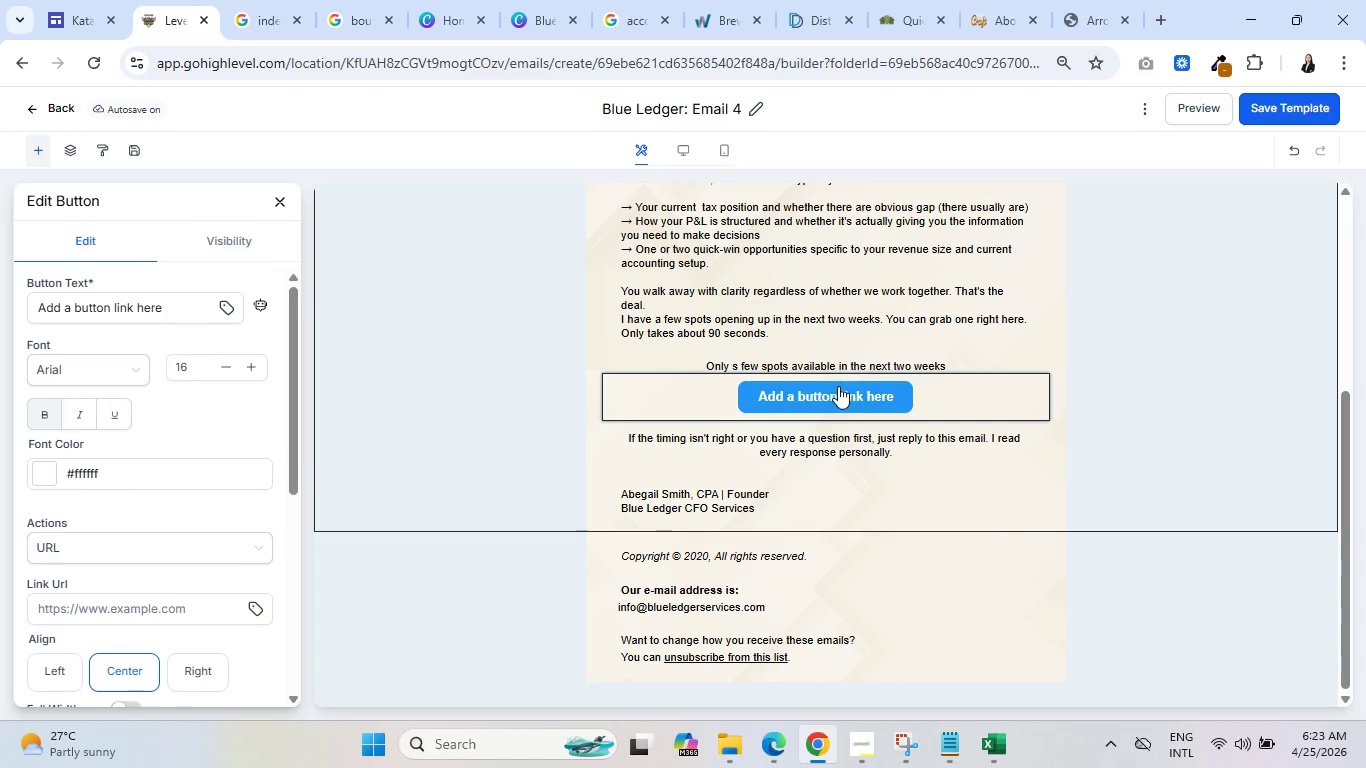 
double_click([152, 308])
 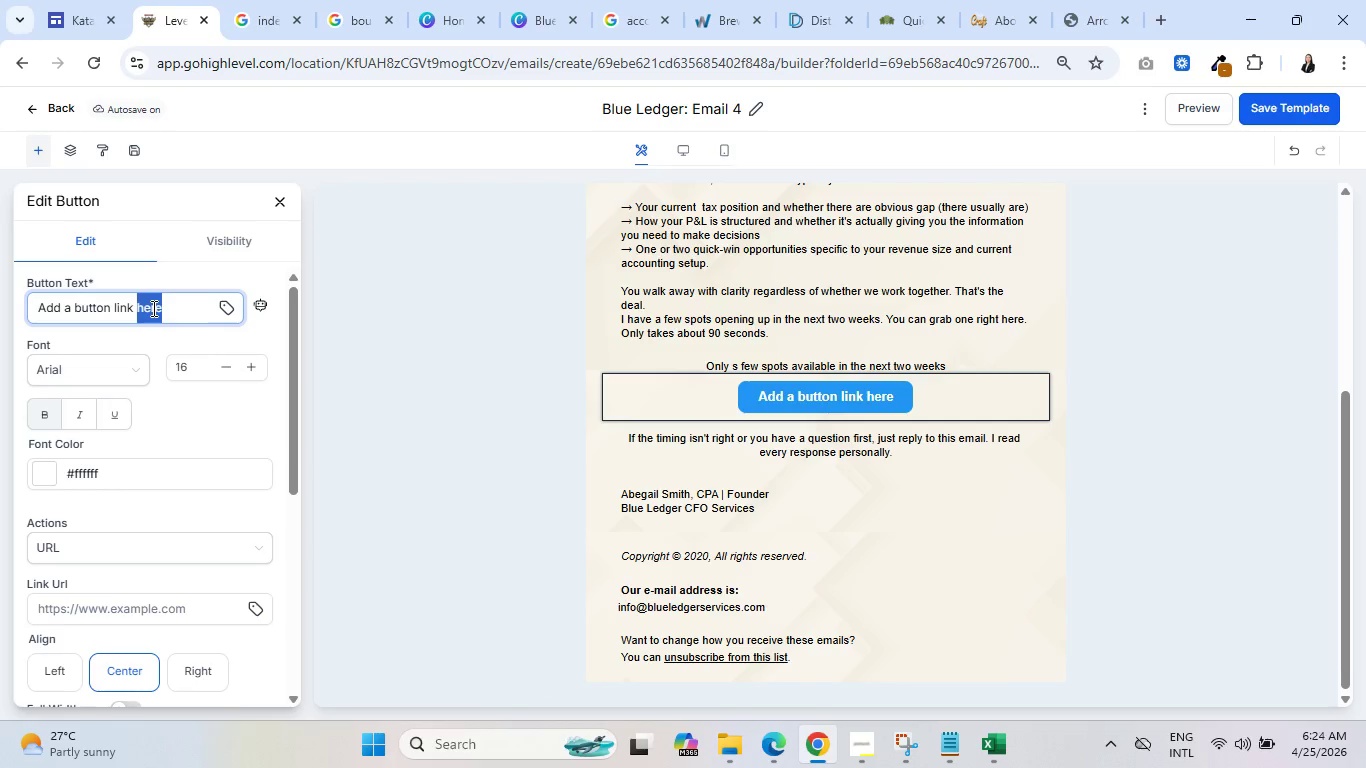 
triple_click([152, 308])
 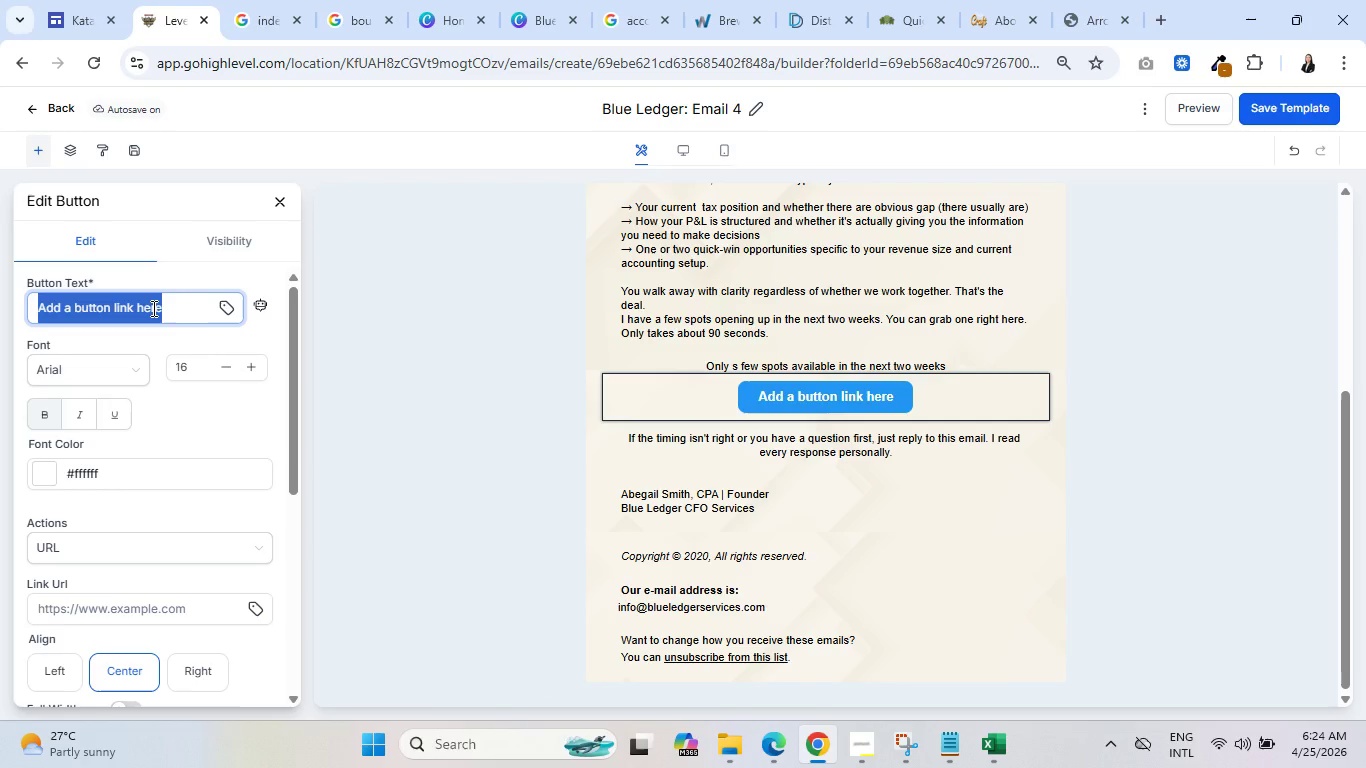 
type(BOOK MY )
 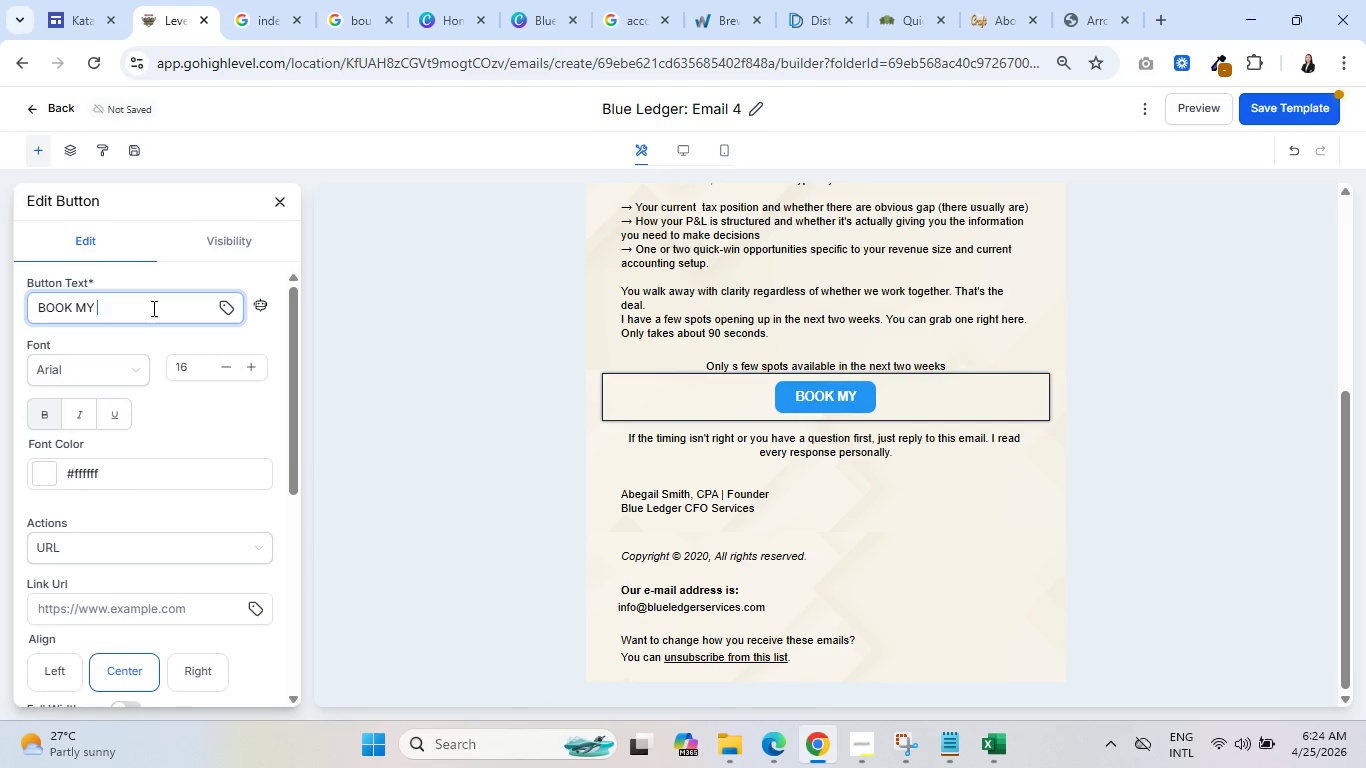 
wait(7.03)
 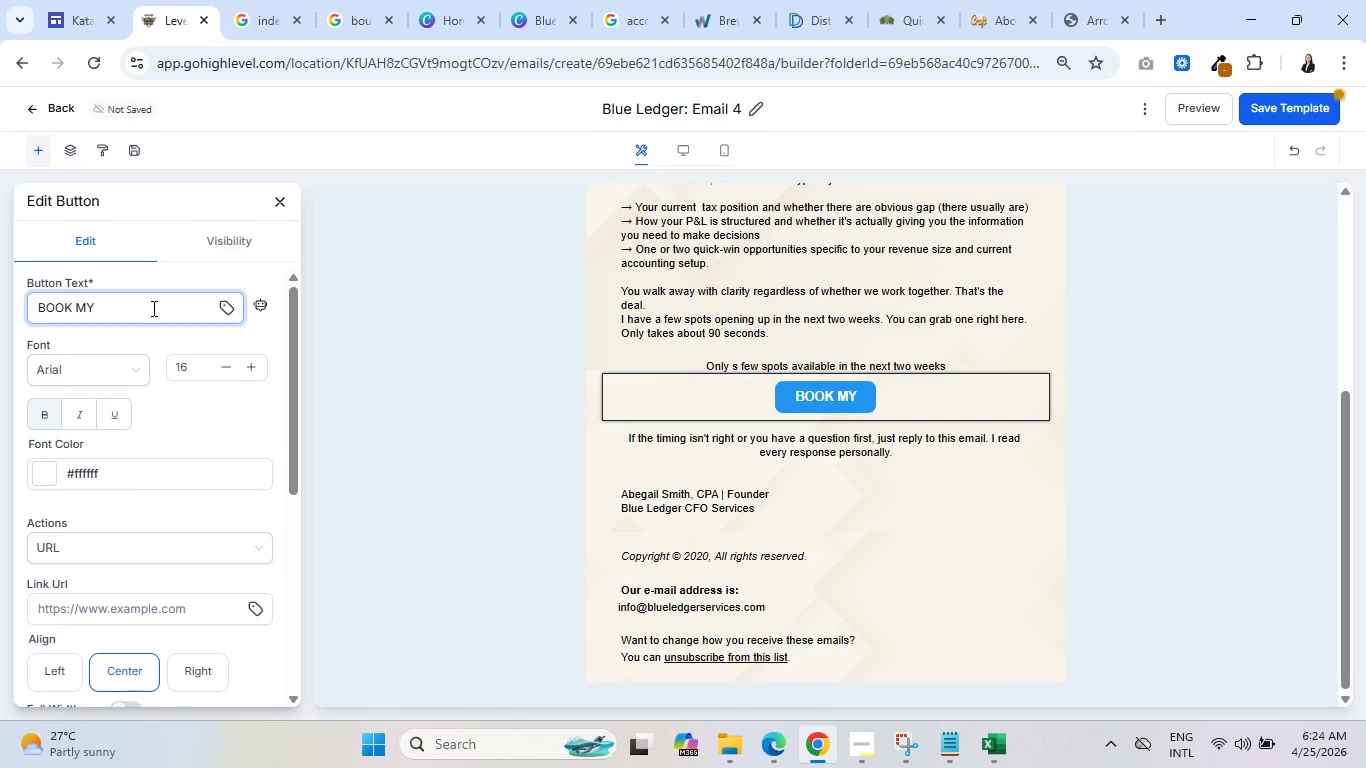 
key(Backspace)
key(Backspace)
key(Backspace)
key(Backspace)
key(Backspace)
key(Backspace)
key(Backspace)
type(ook My )
 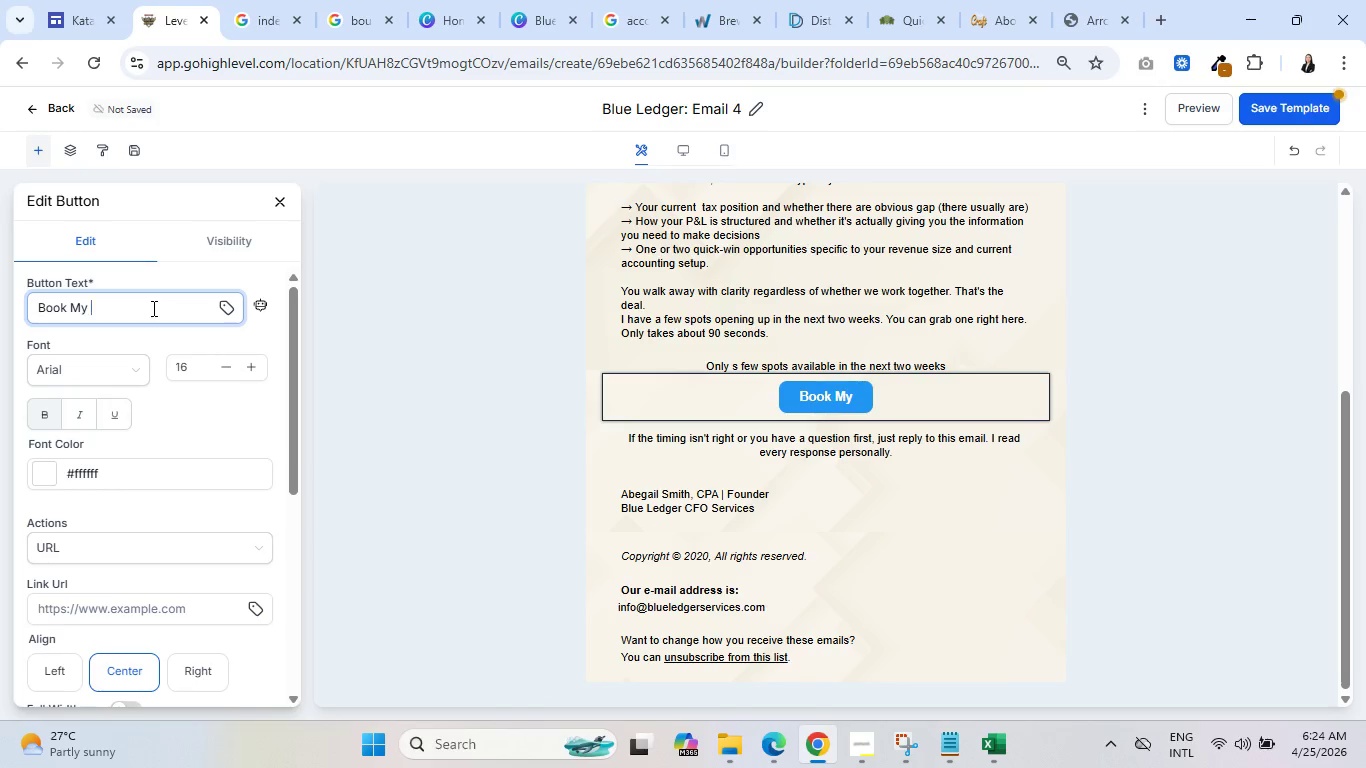 
type(CFO Stt)
key(Backspace)
type(rategy Session)
 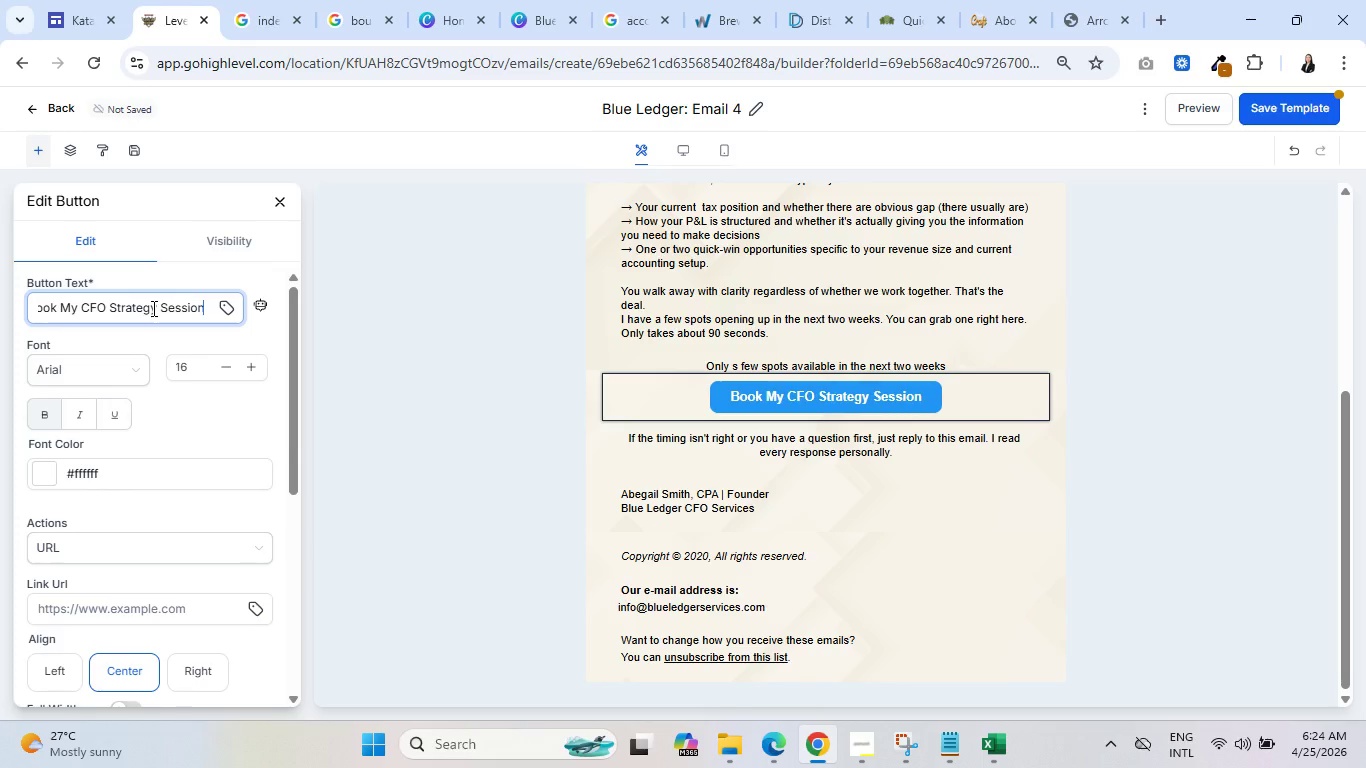 
scroll: coordinate [573, 399], scroll_direction: up, amount: 8.0
 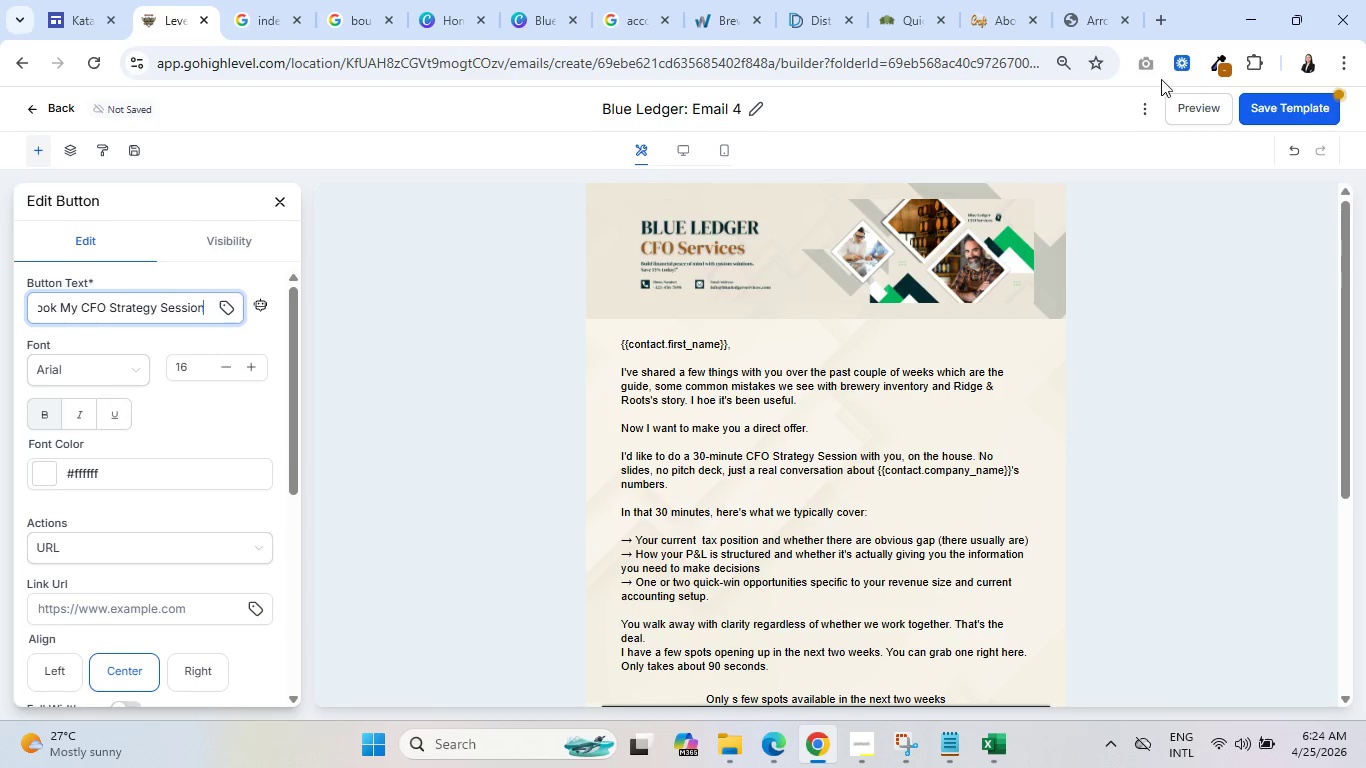 
left_click([1219, 69])
 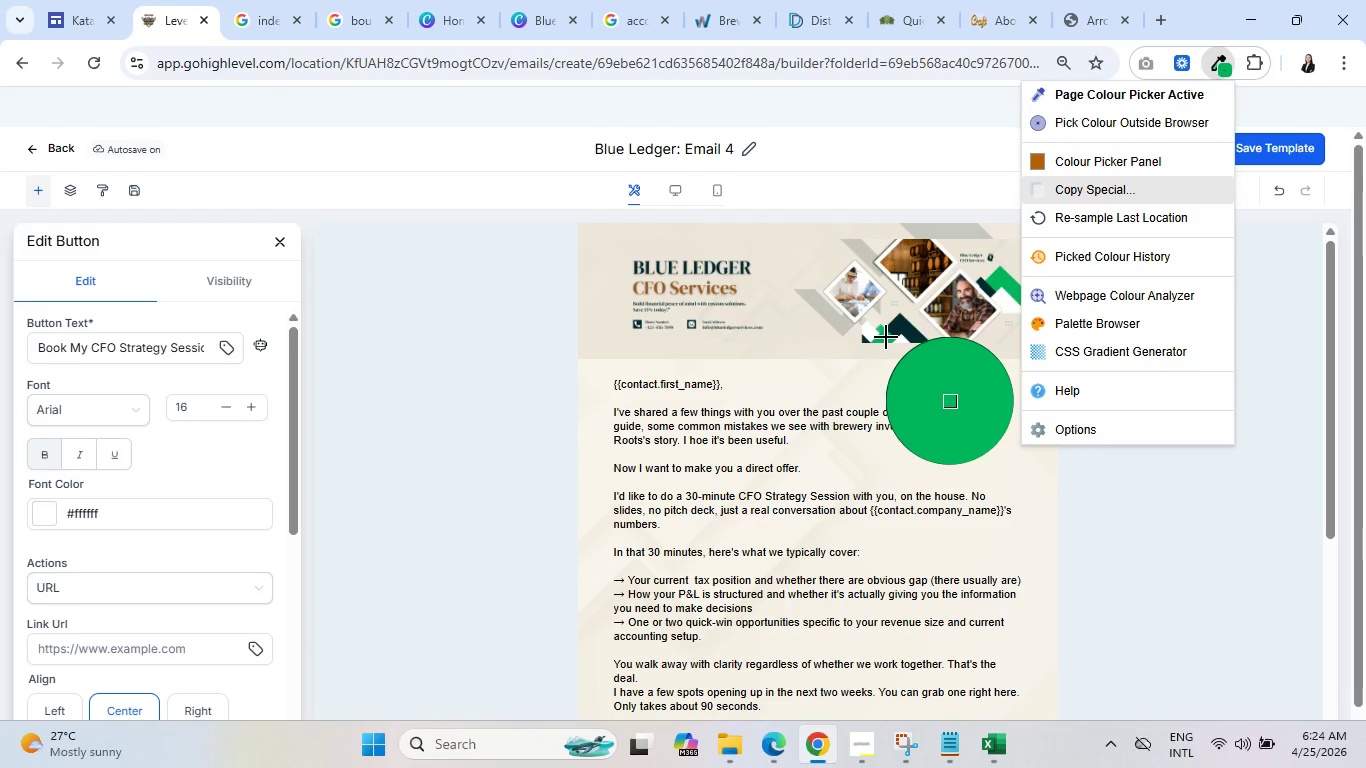 
wait(5.19)
 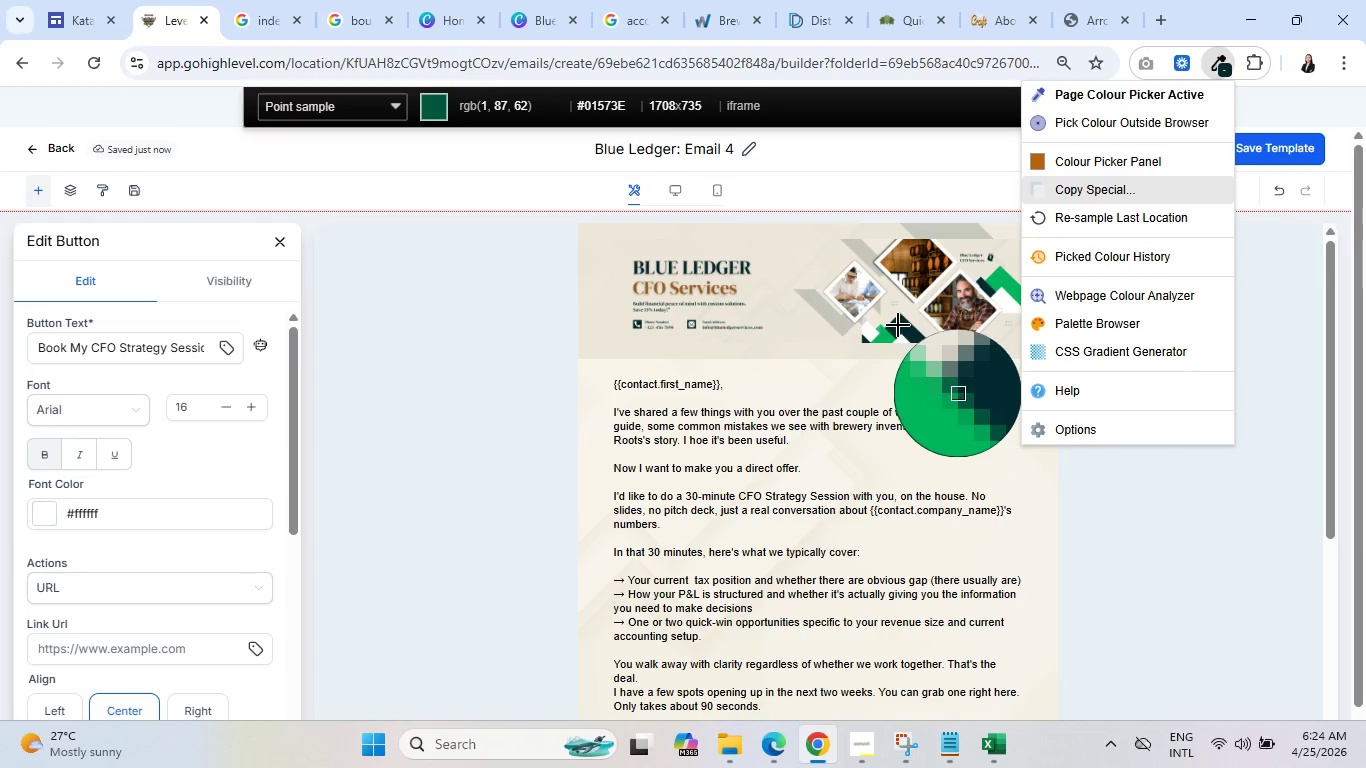 
left_click([886, 337])
 